 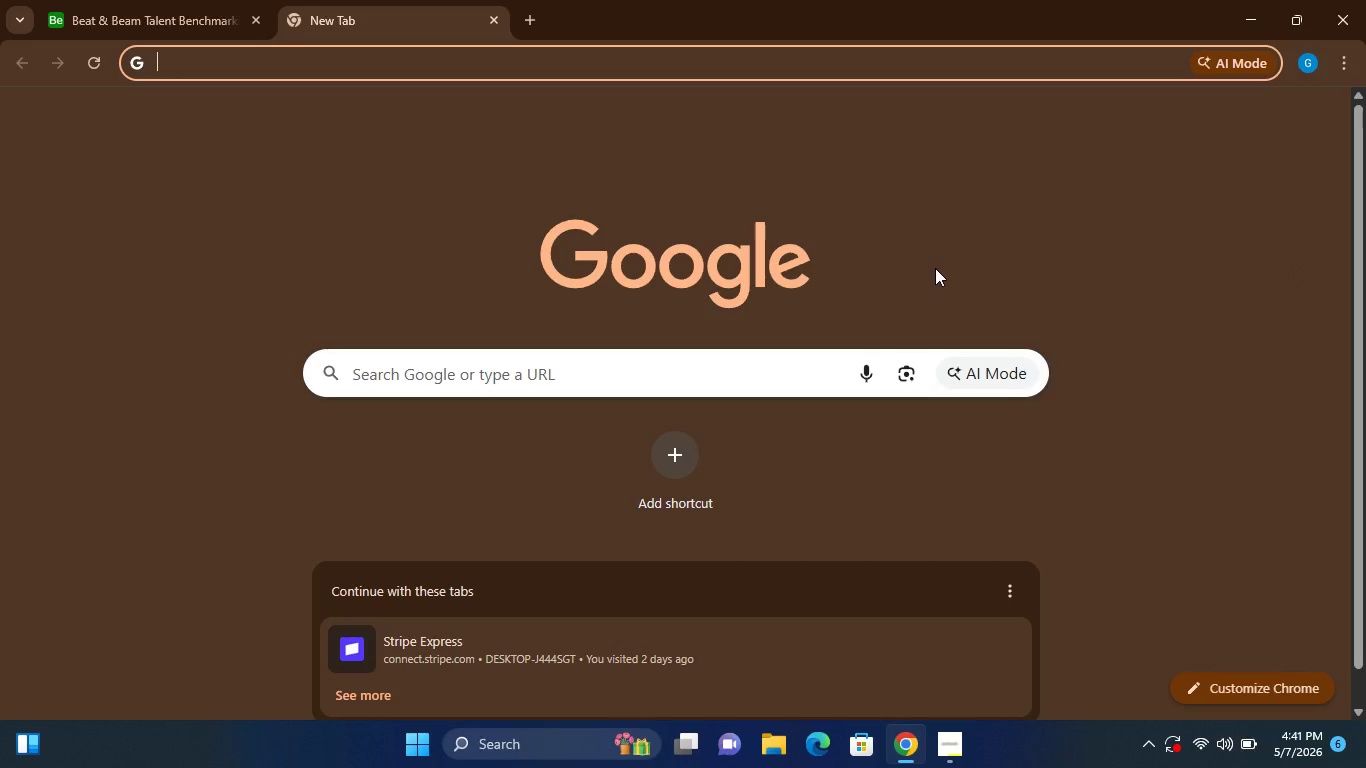 
left_click([1272, 121])
 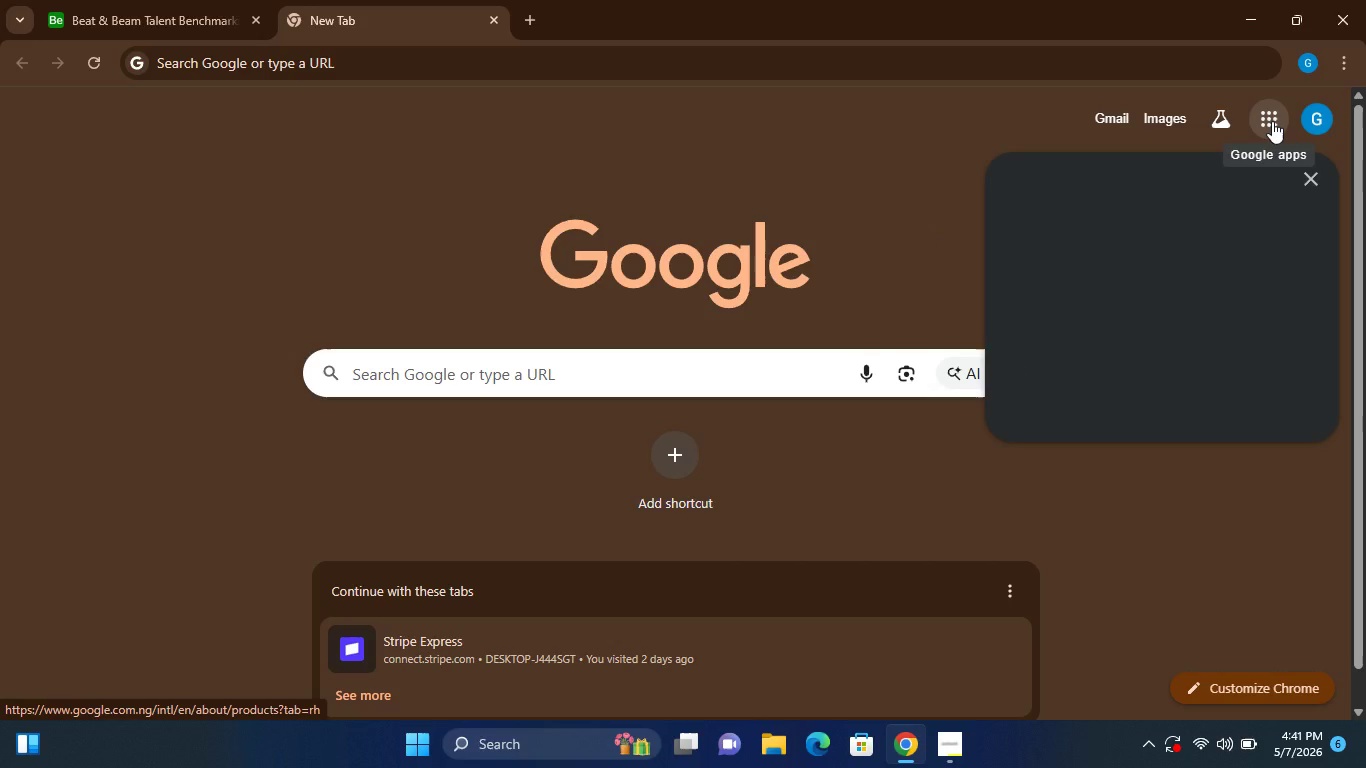 
mouse_move([1205, 247])
 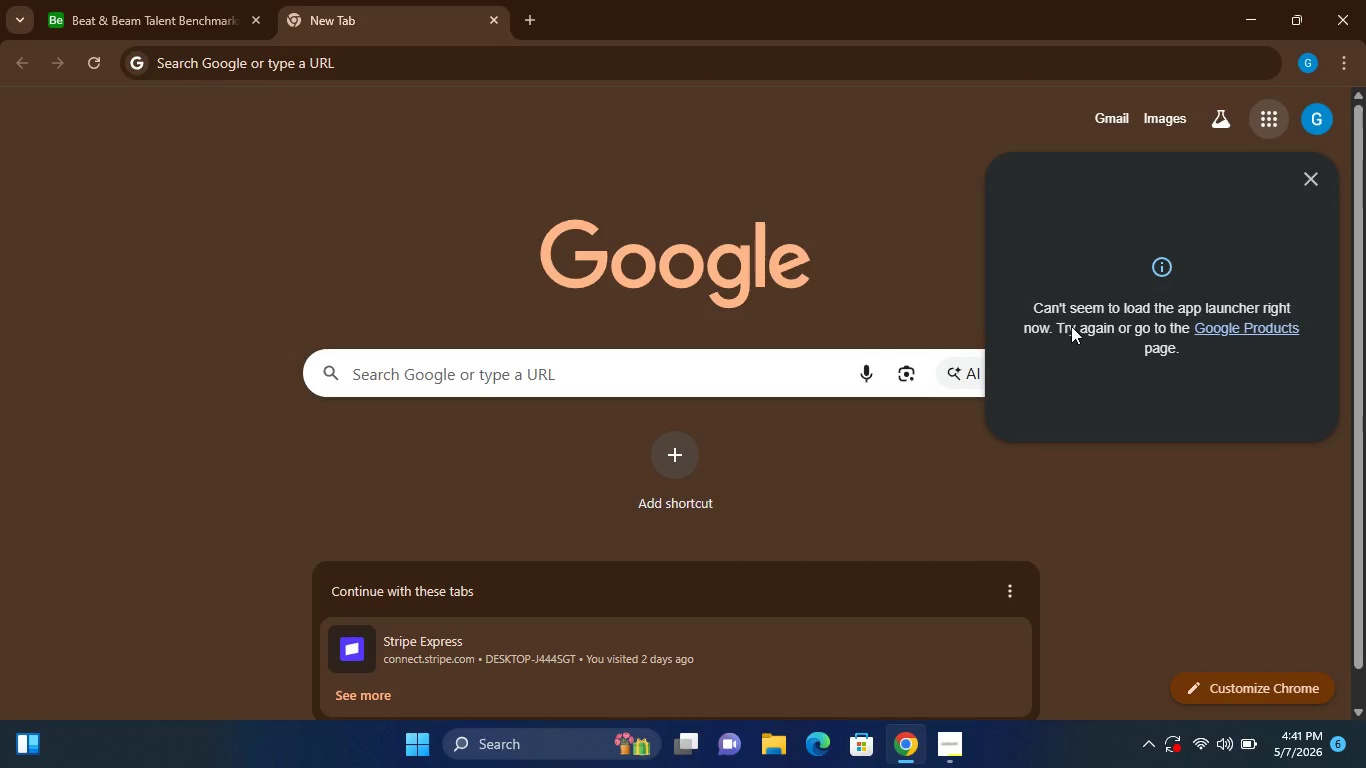 
wait(7.61)
 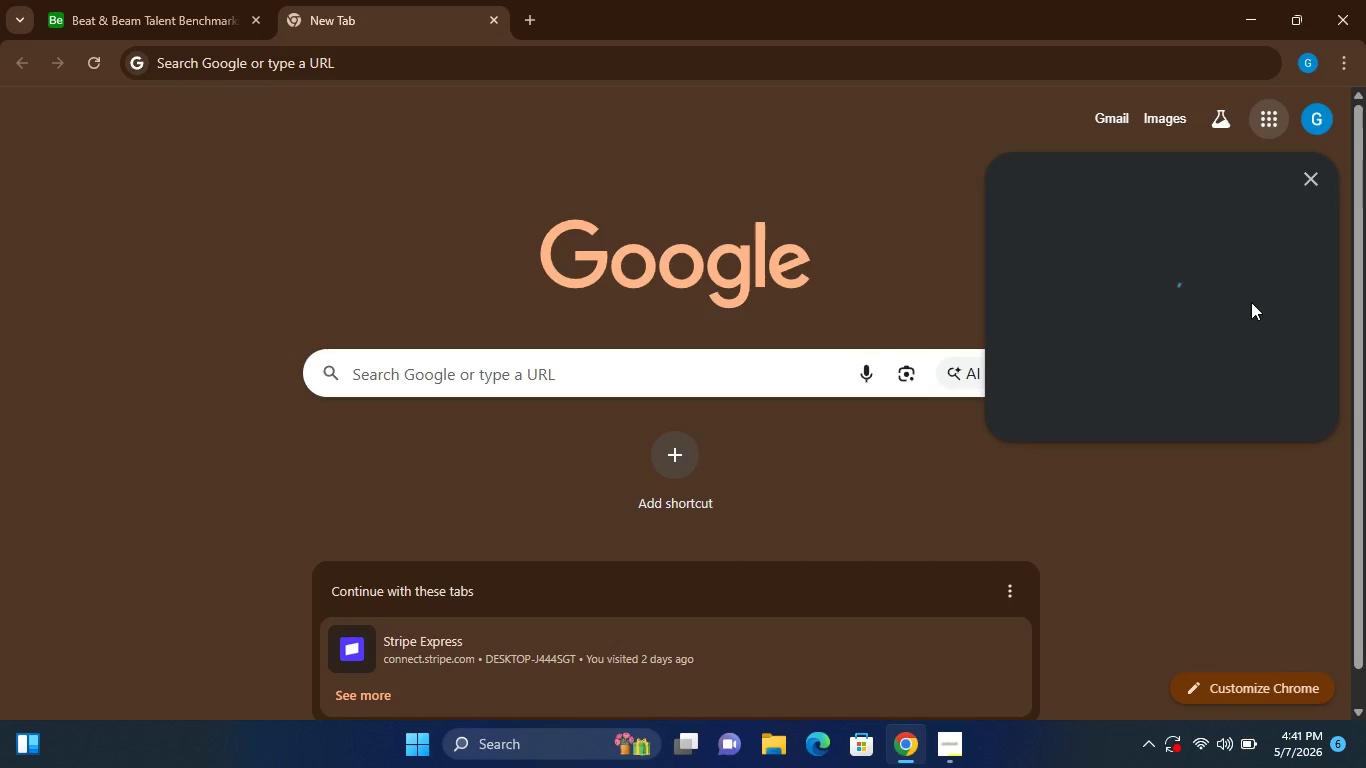 
left_click([963, 257])
 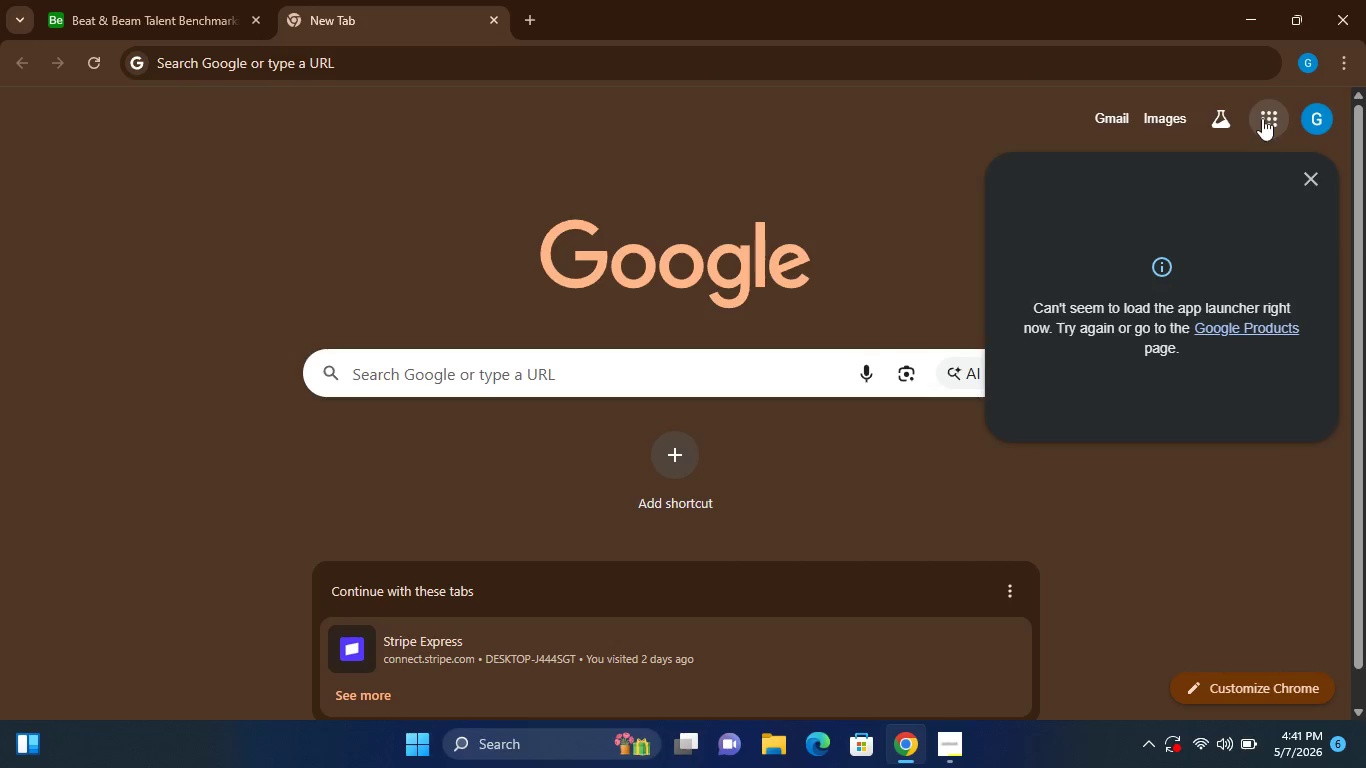 
left_click([1262, 118])
 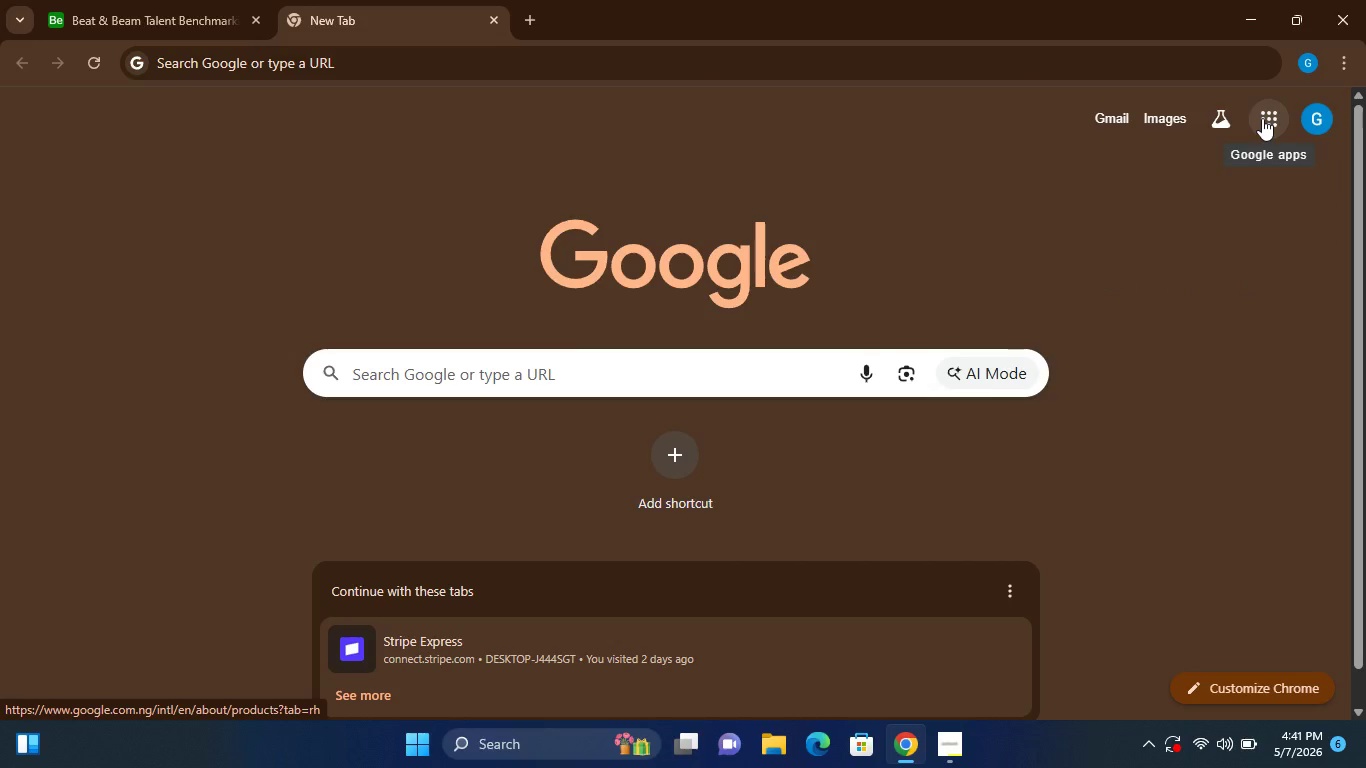 
left_click([1262, 118])
 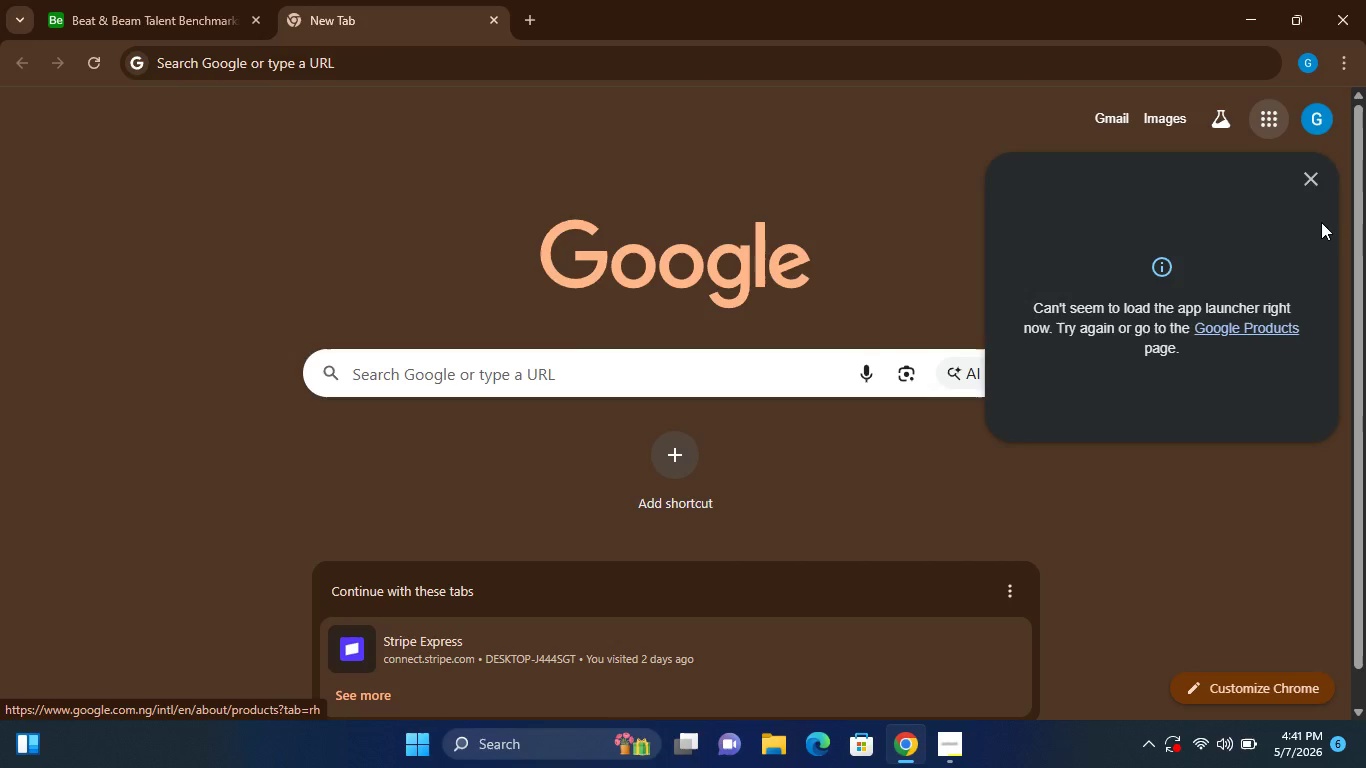 
left_click([1316, 179])
 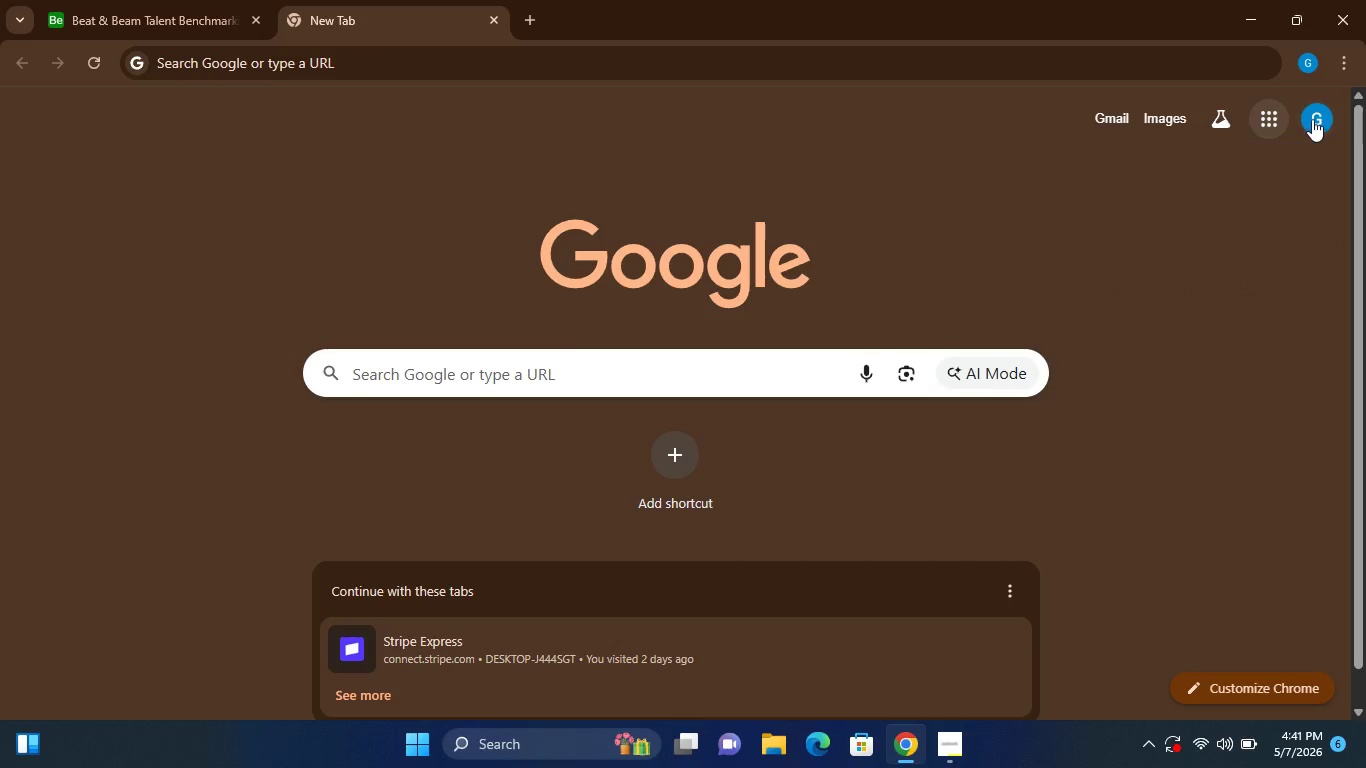 
left_click([1312, 118])
 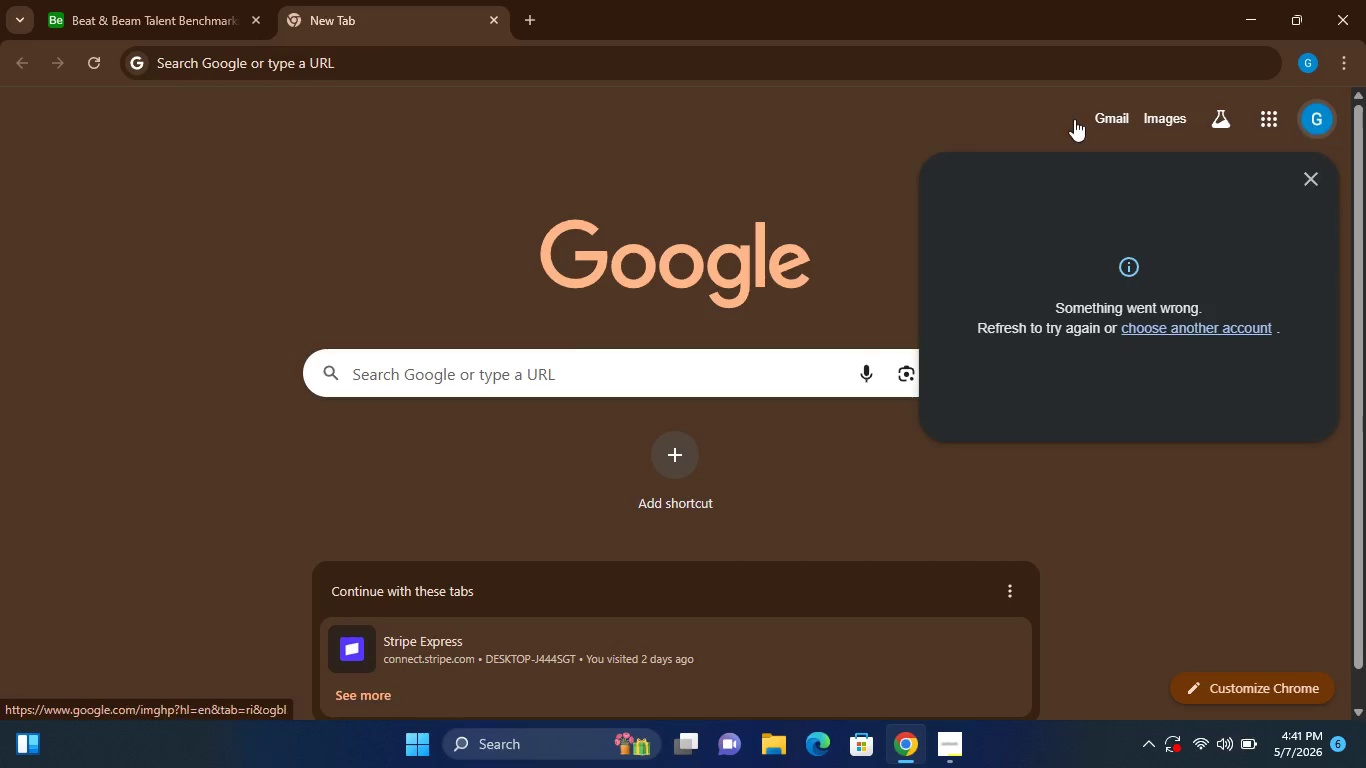 
left_click([917, 151])
 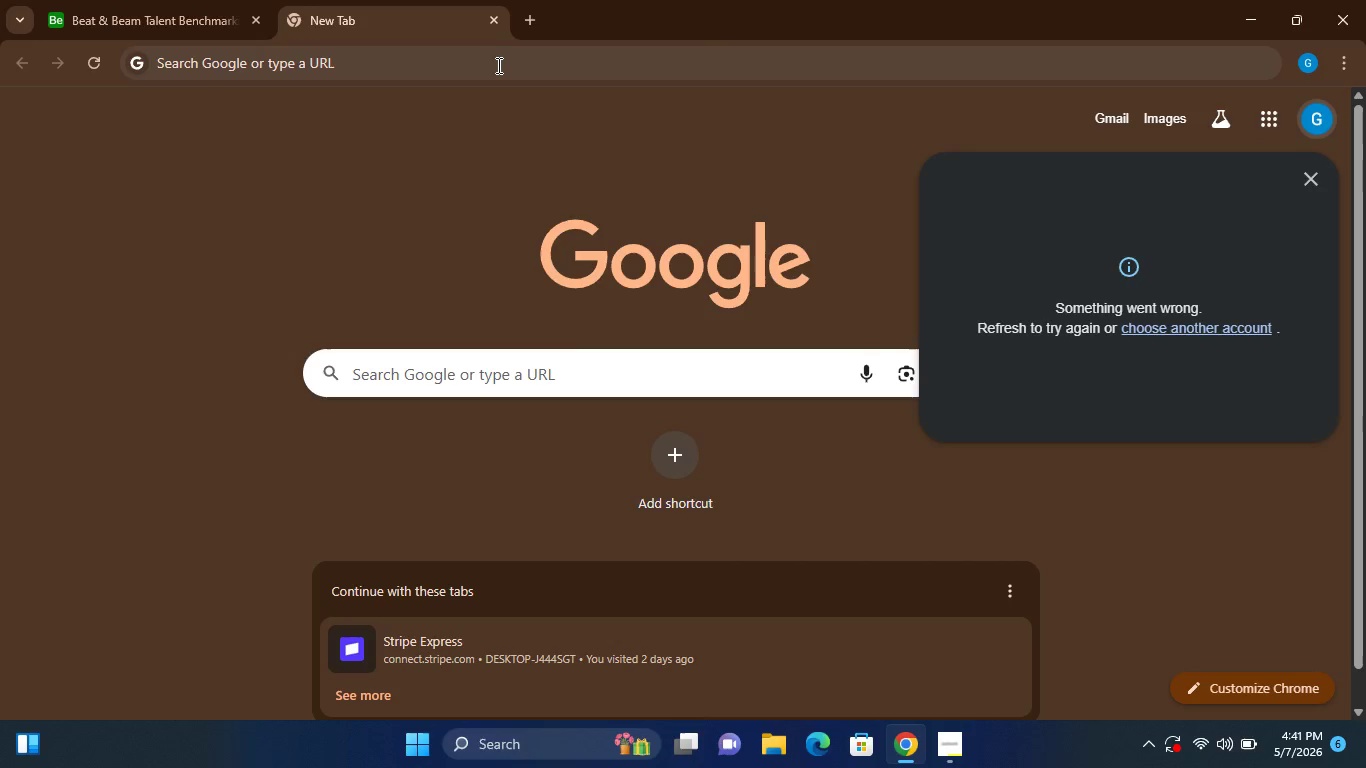 
left_click([497, 65])
 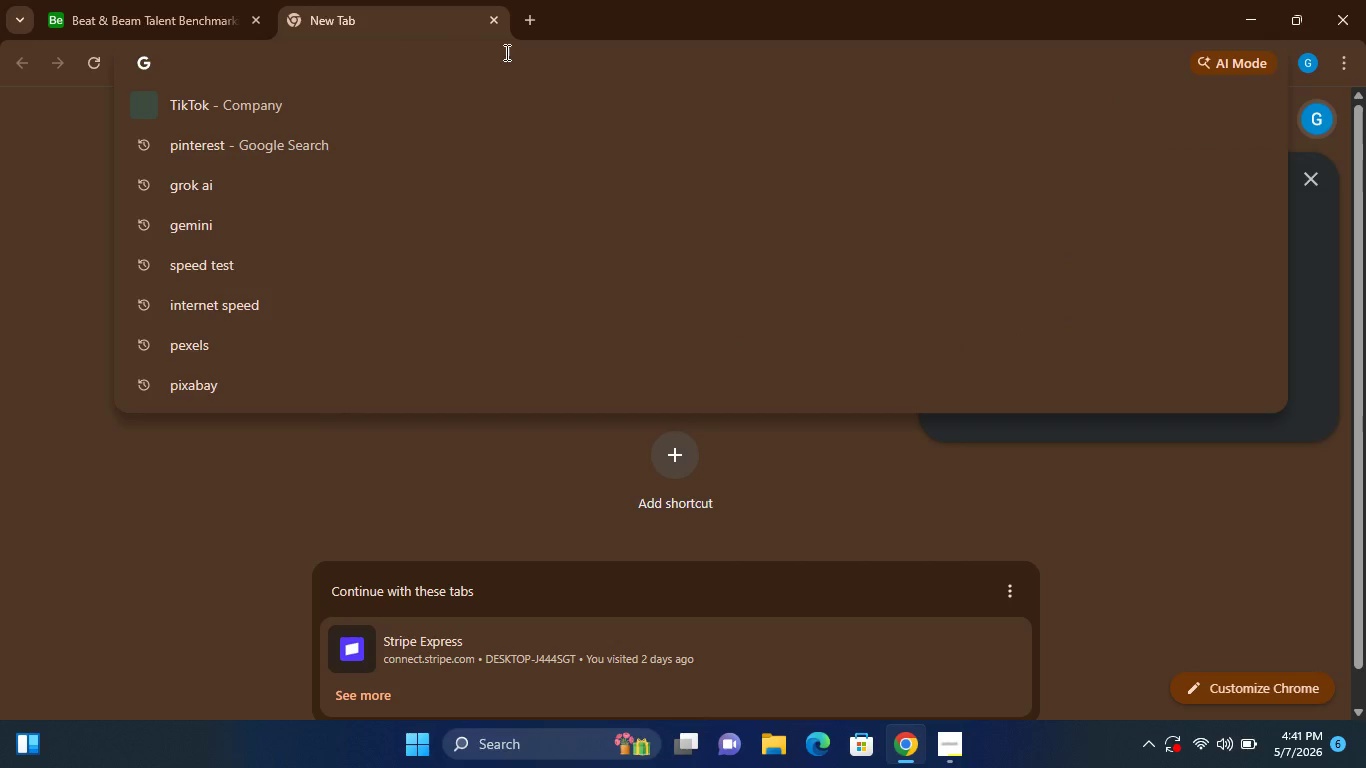 
left_click([523, 22])
 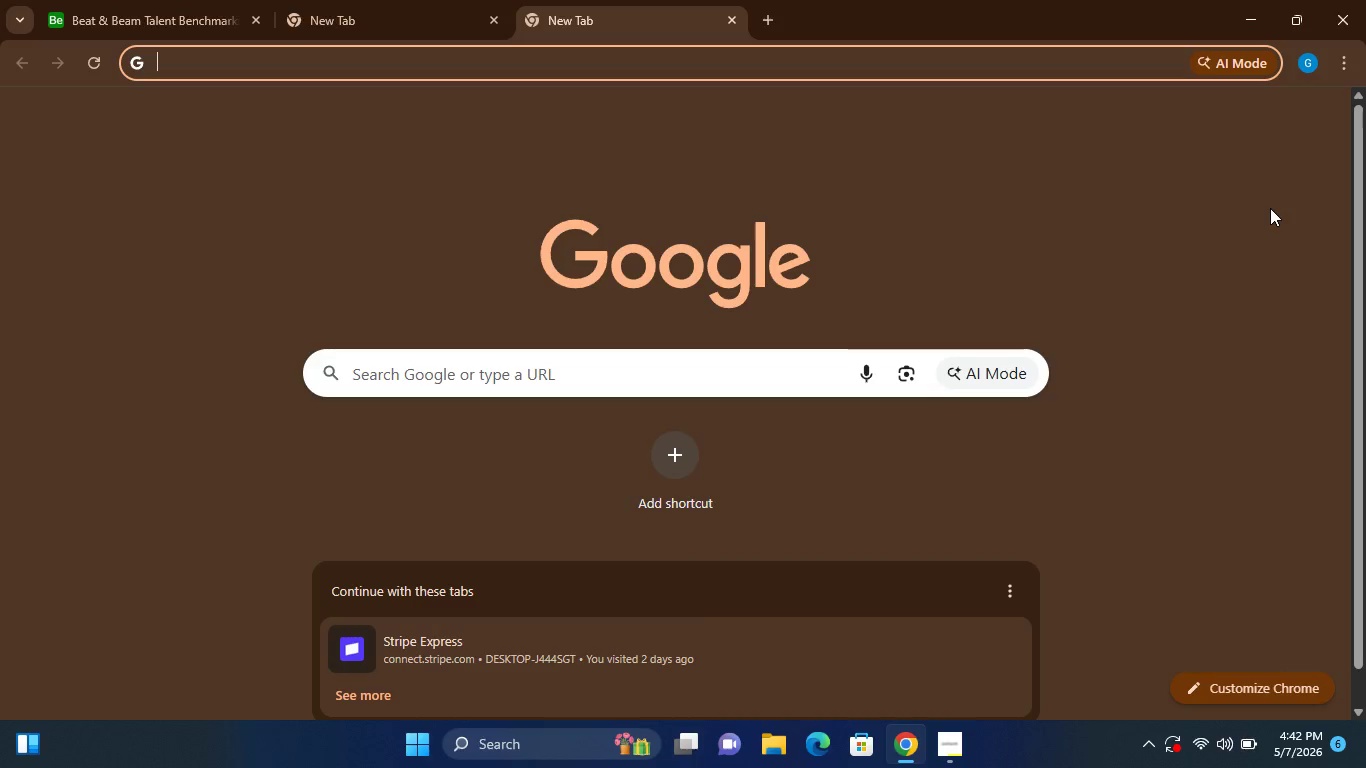 
wait(7.77)
 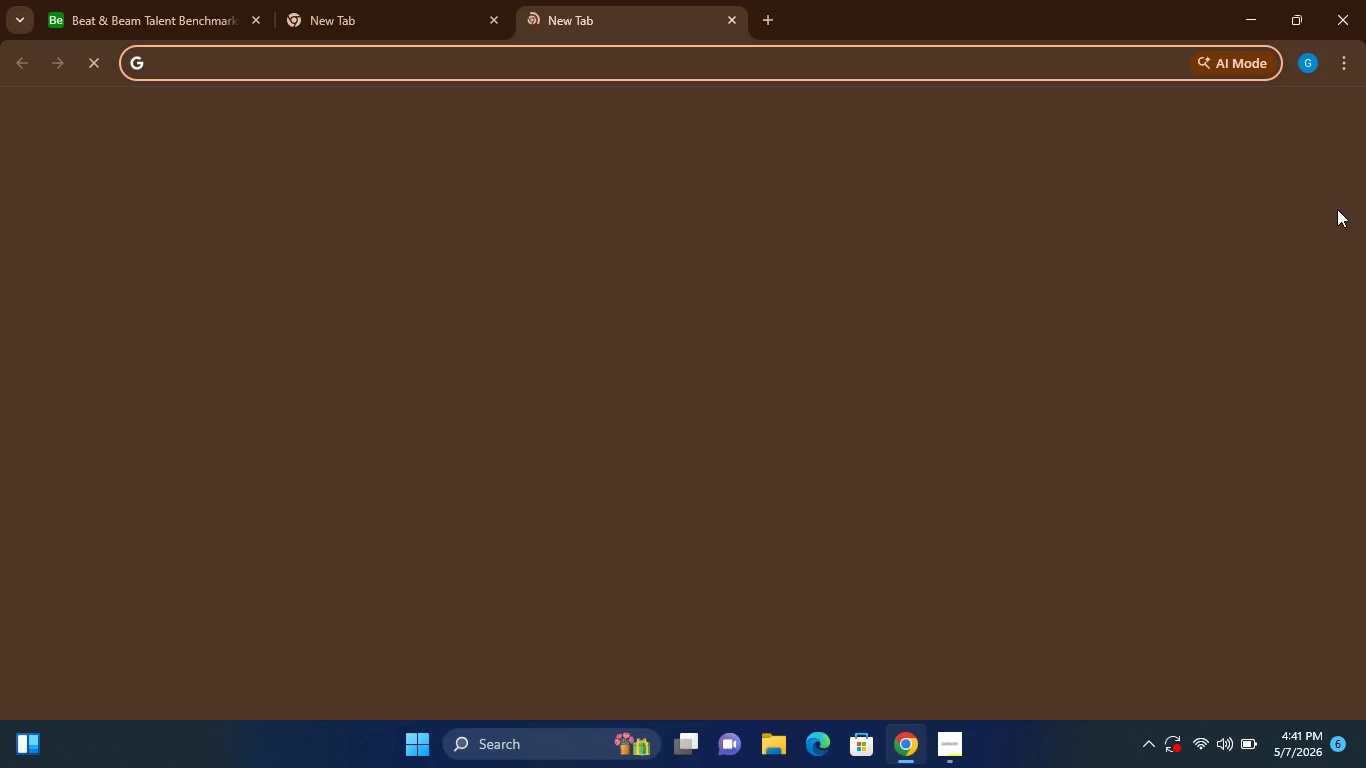 
left_click([1197, 750])
 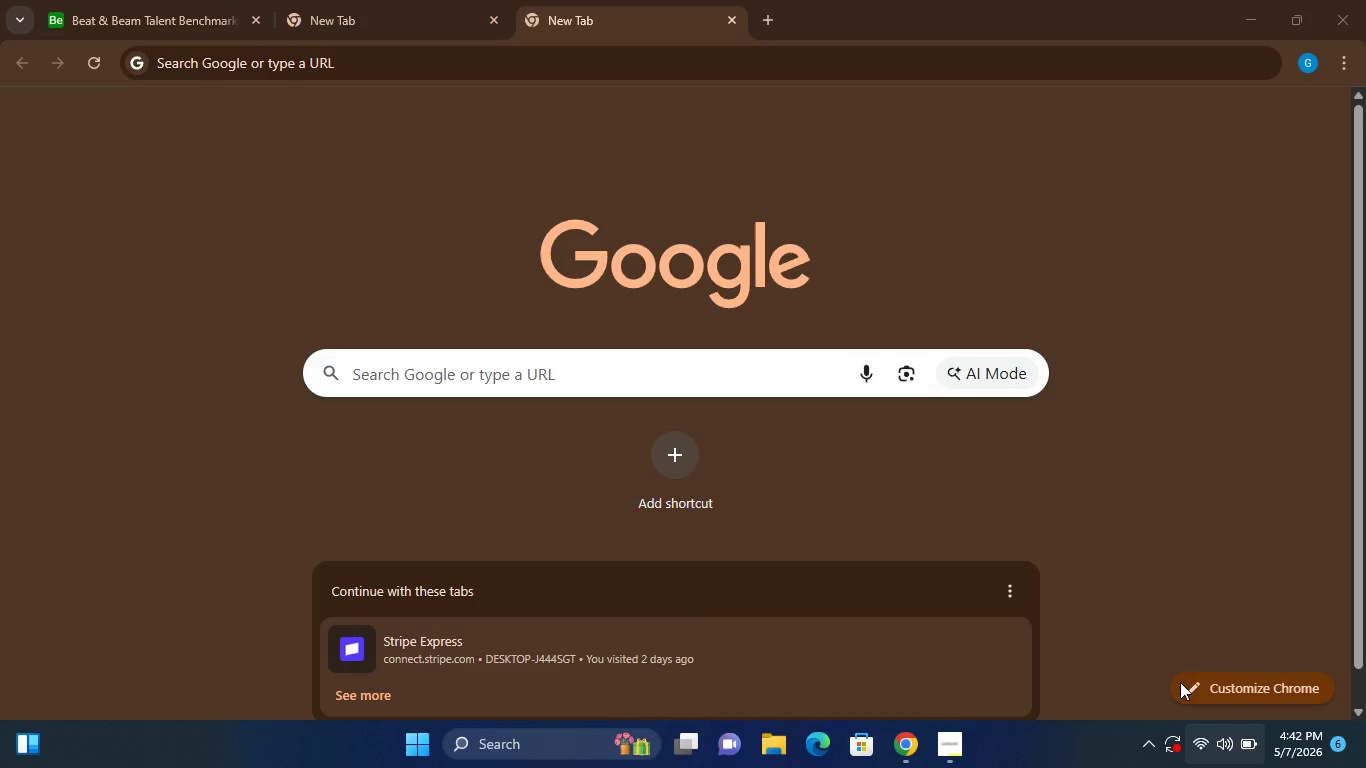 
left_click([1175, 315])
 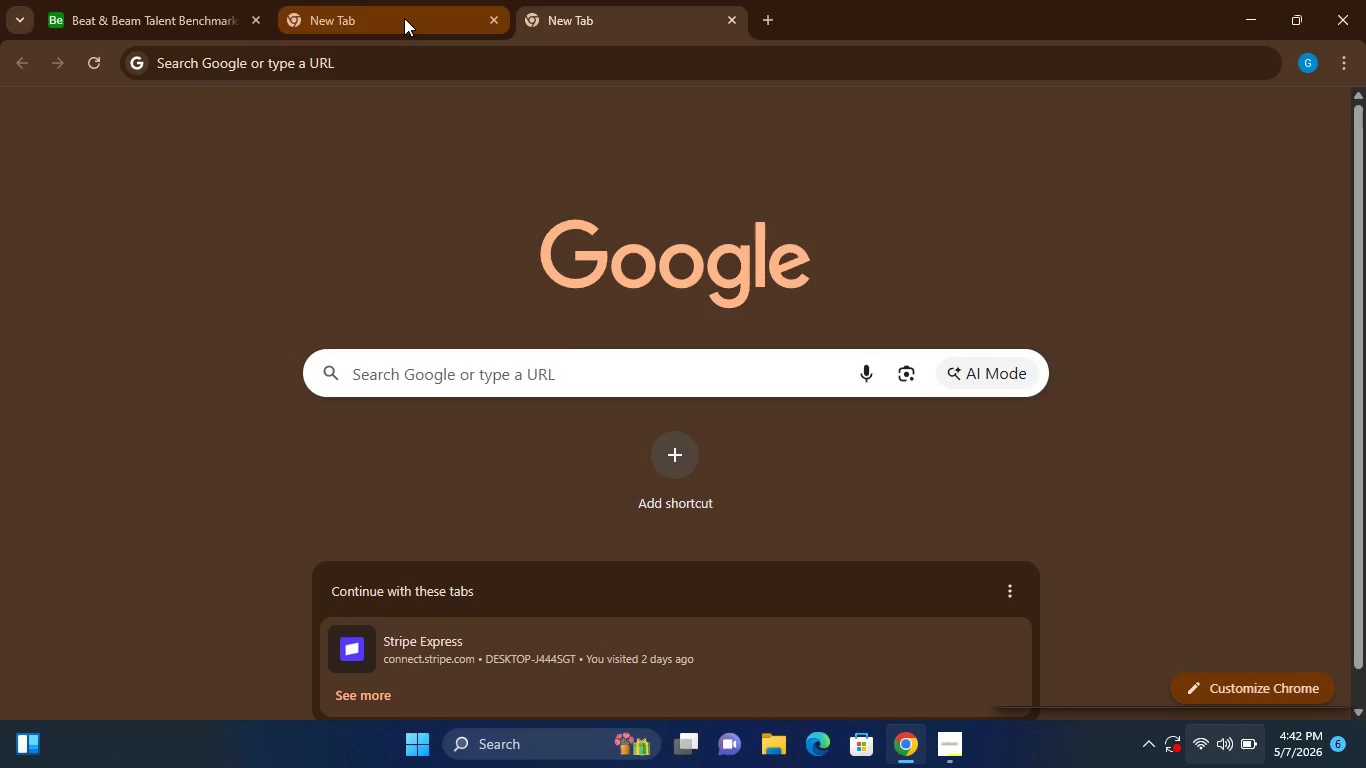 
left_click([394, 8])
 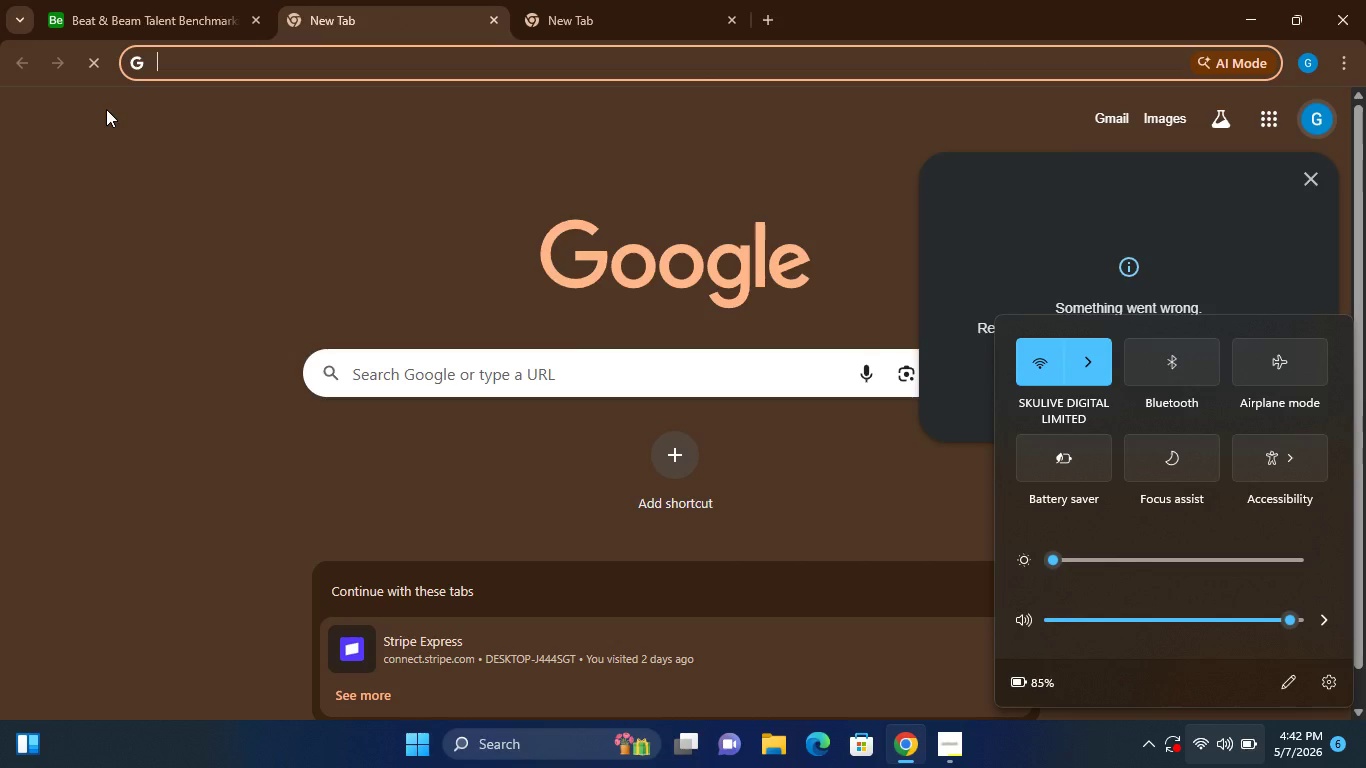 
left_click([638, 13])
 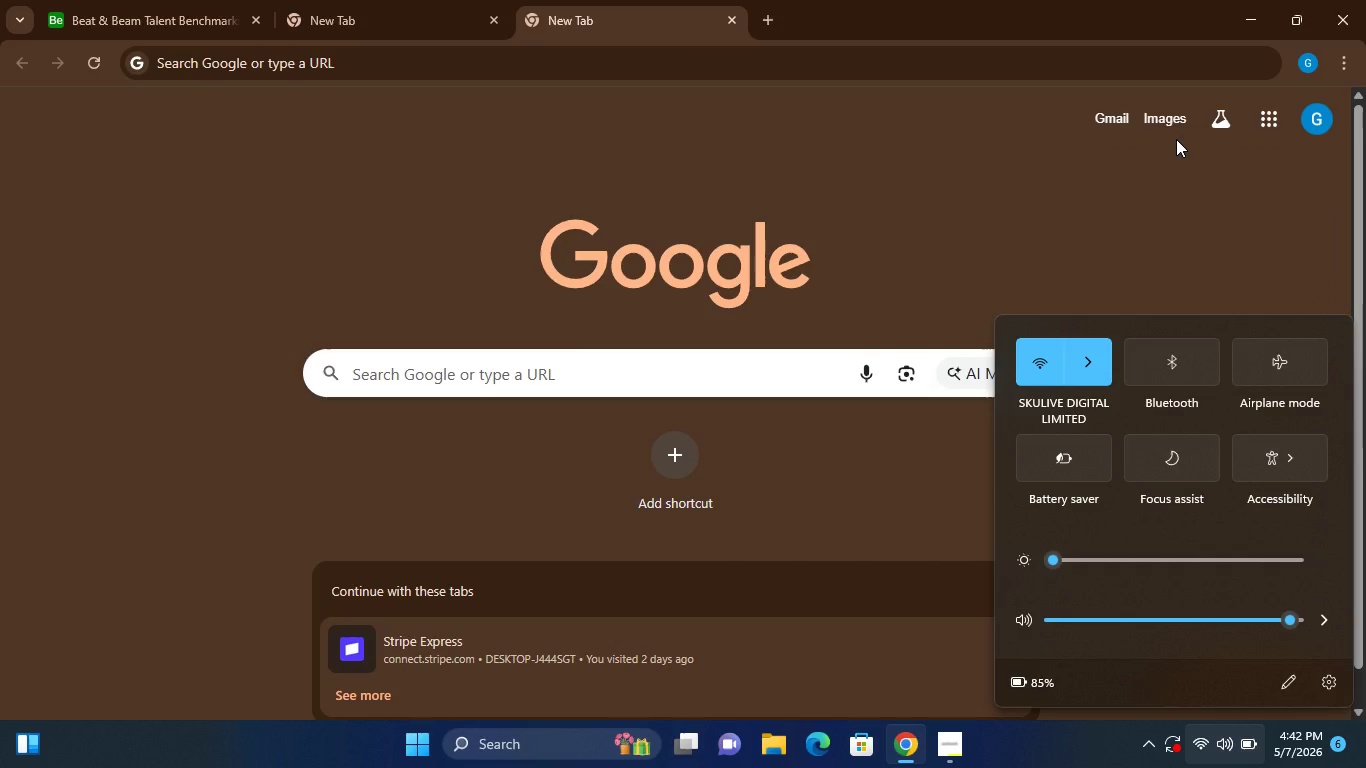 
left_click([1264, 124])
 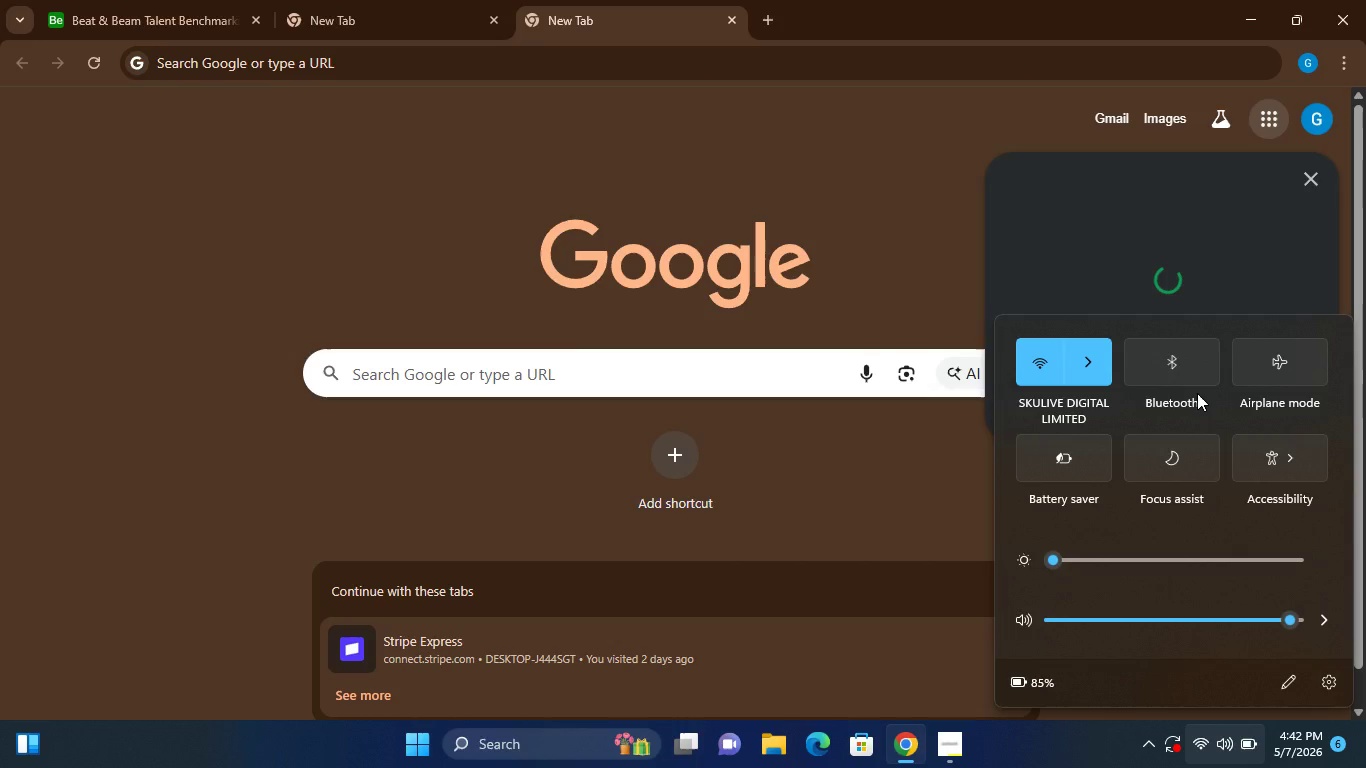 
wait(10.66)
 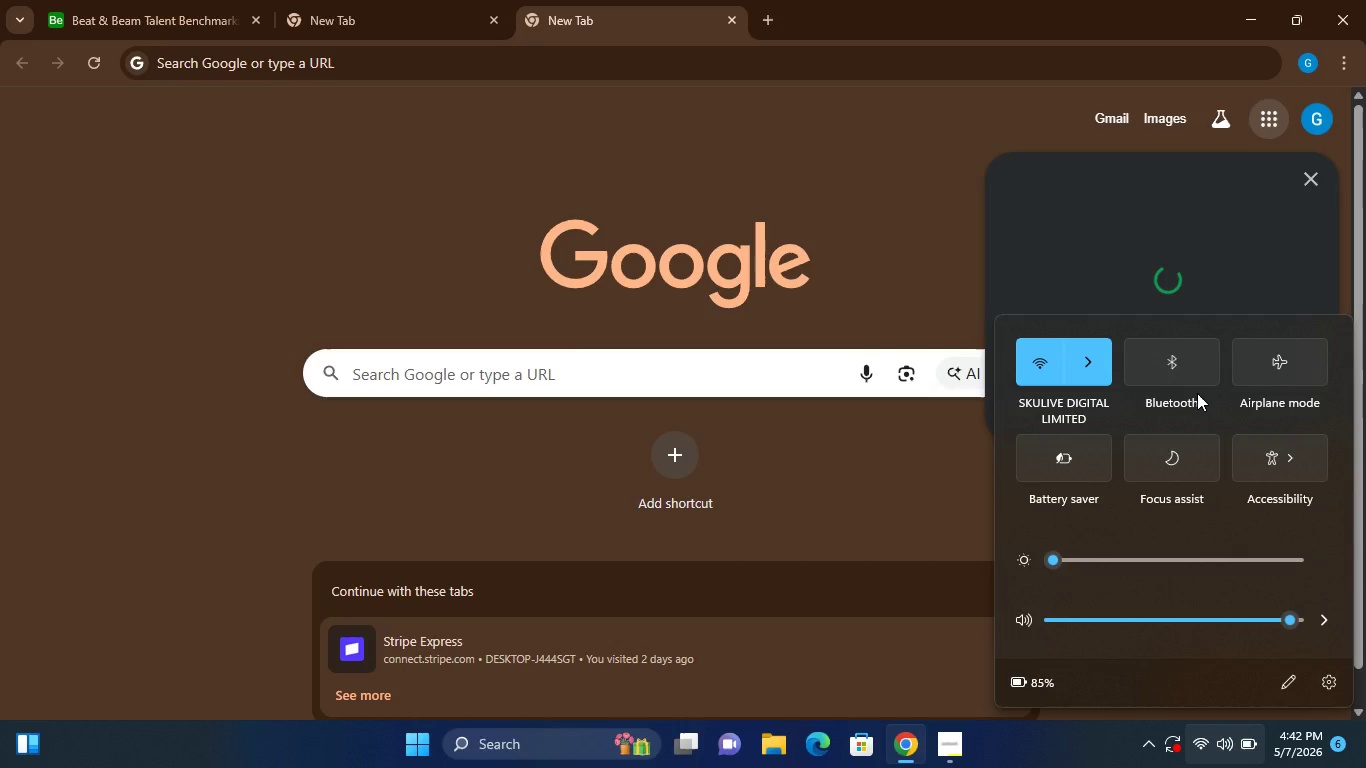 
left_click([96, 67])
 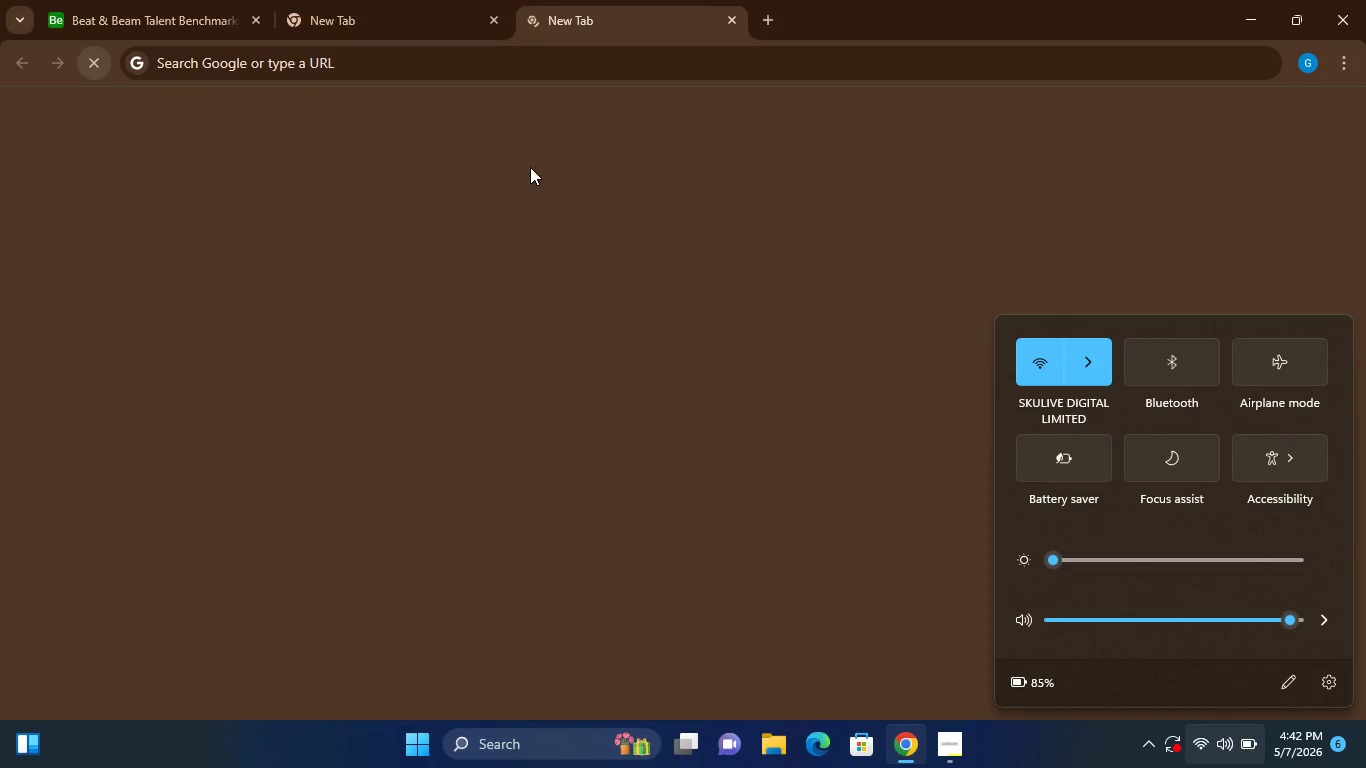 
left_click([1211, 289])
 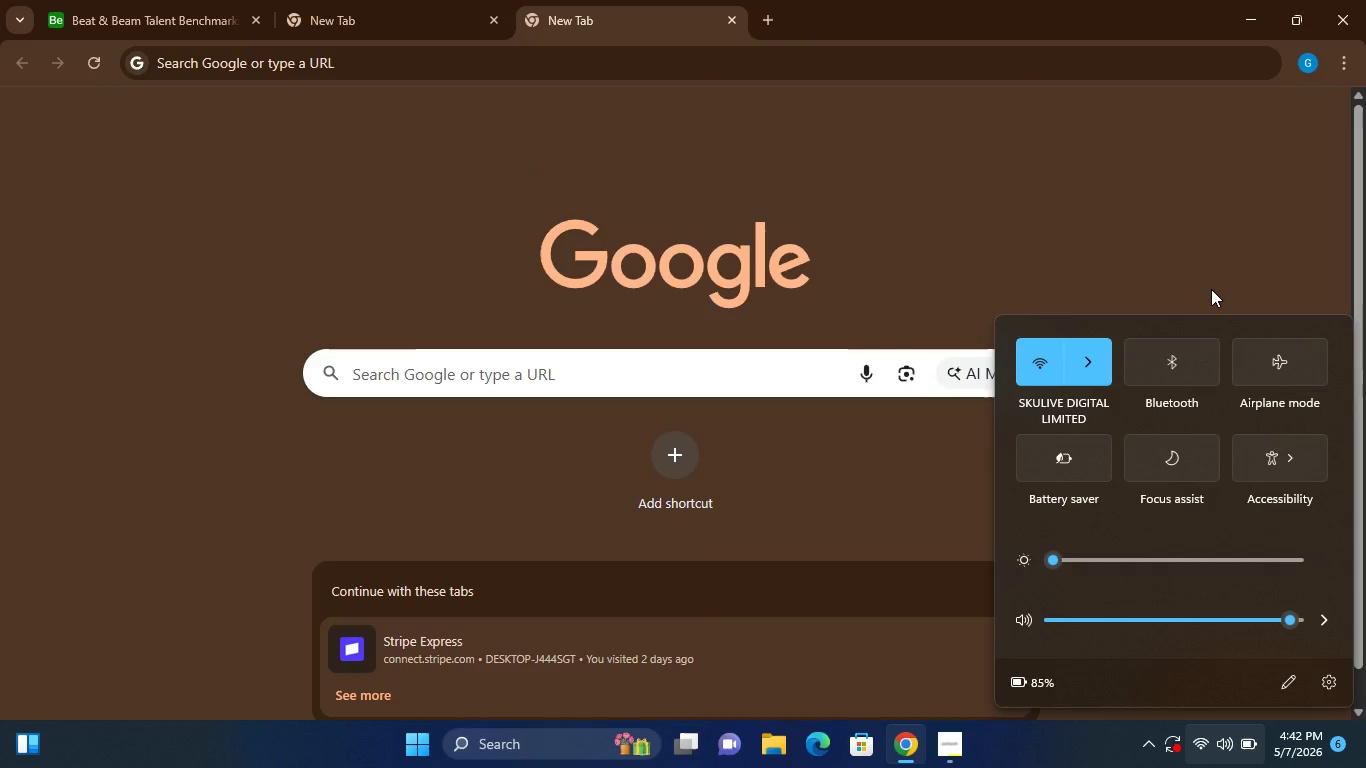 
left_click([1196, 749])
 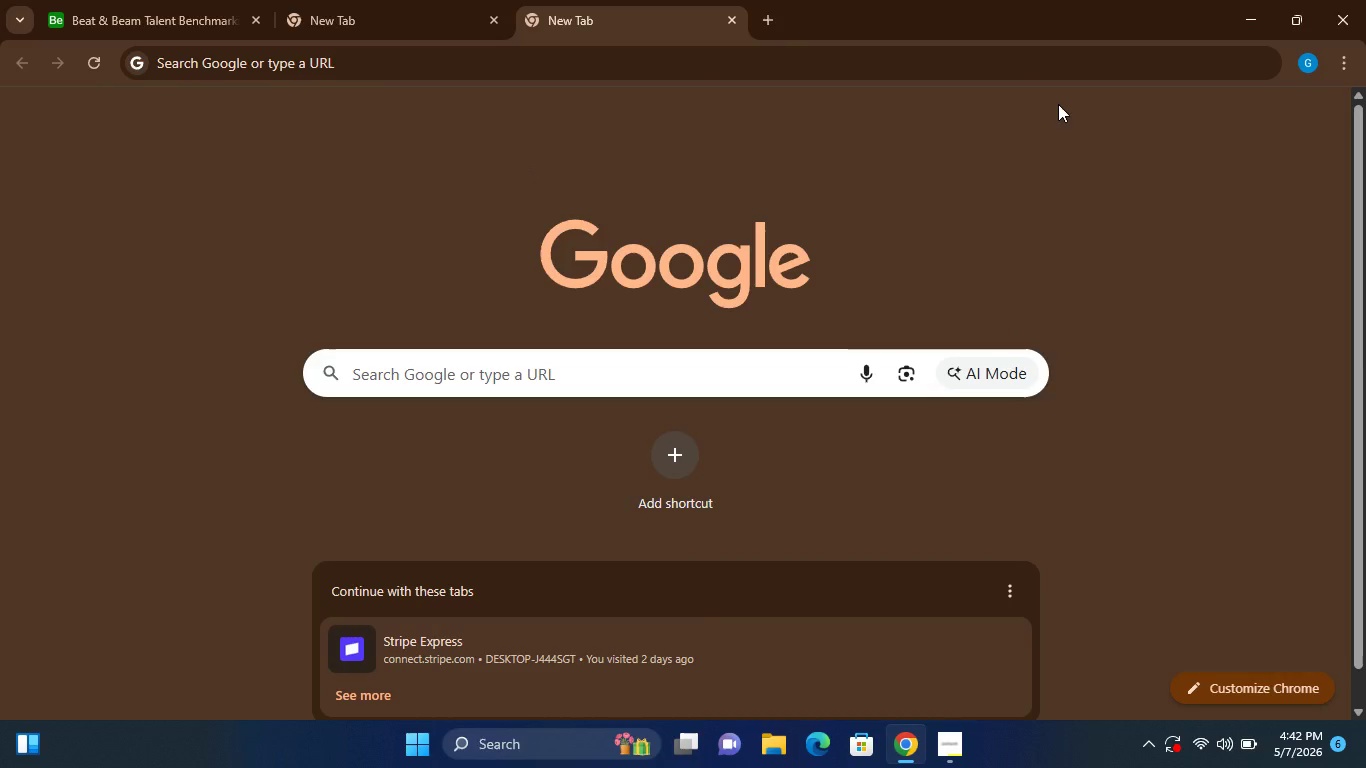 
left_click([1173, 62])
 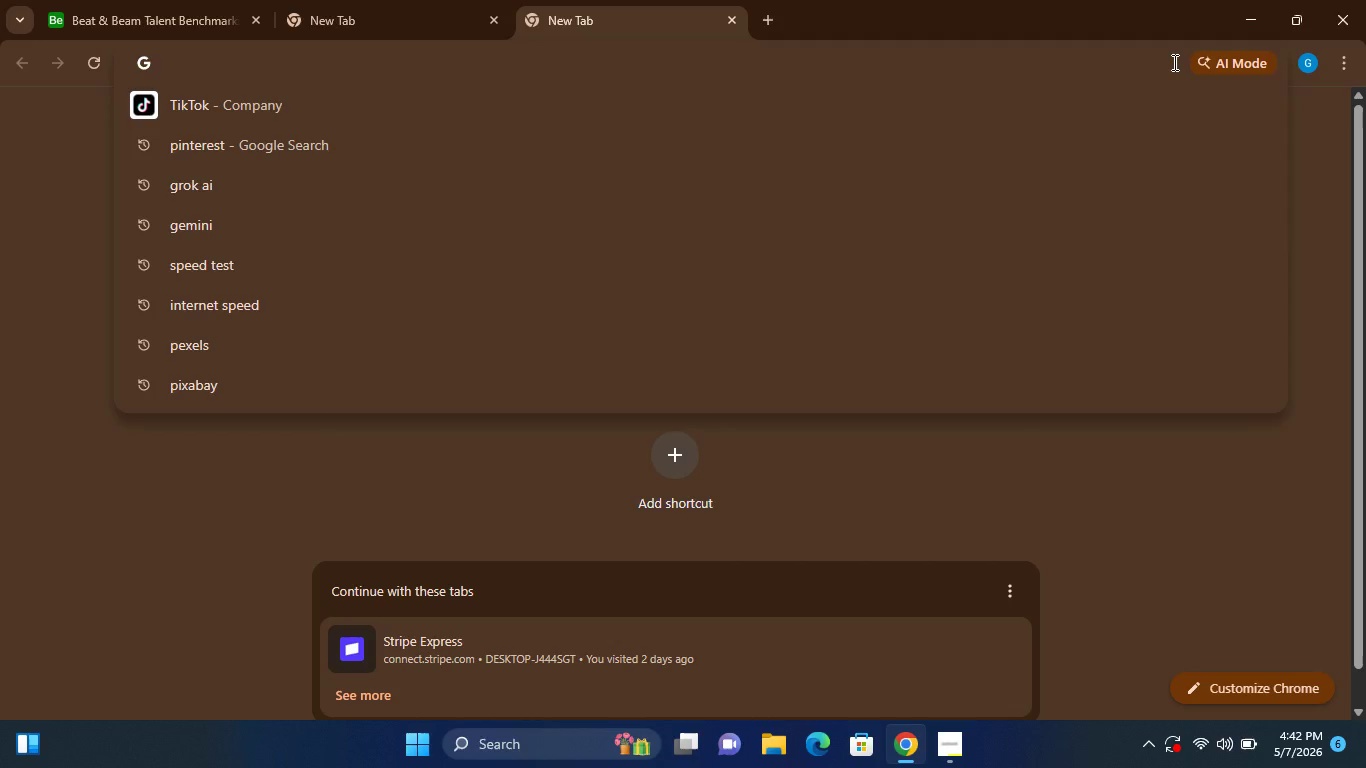 
wait(6.05)
 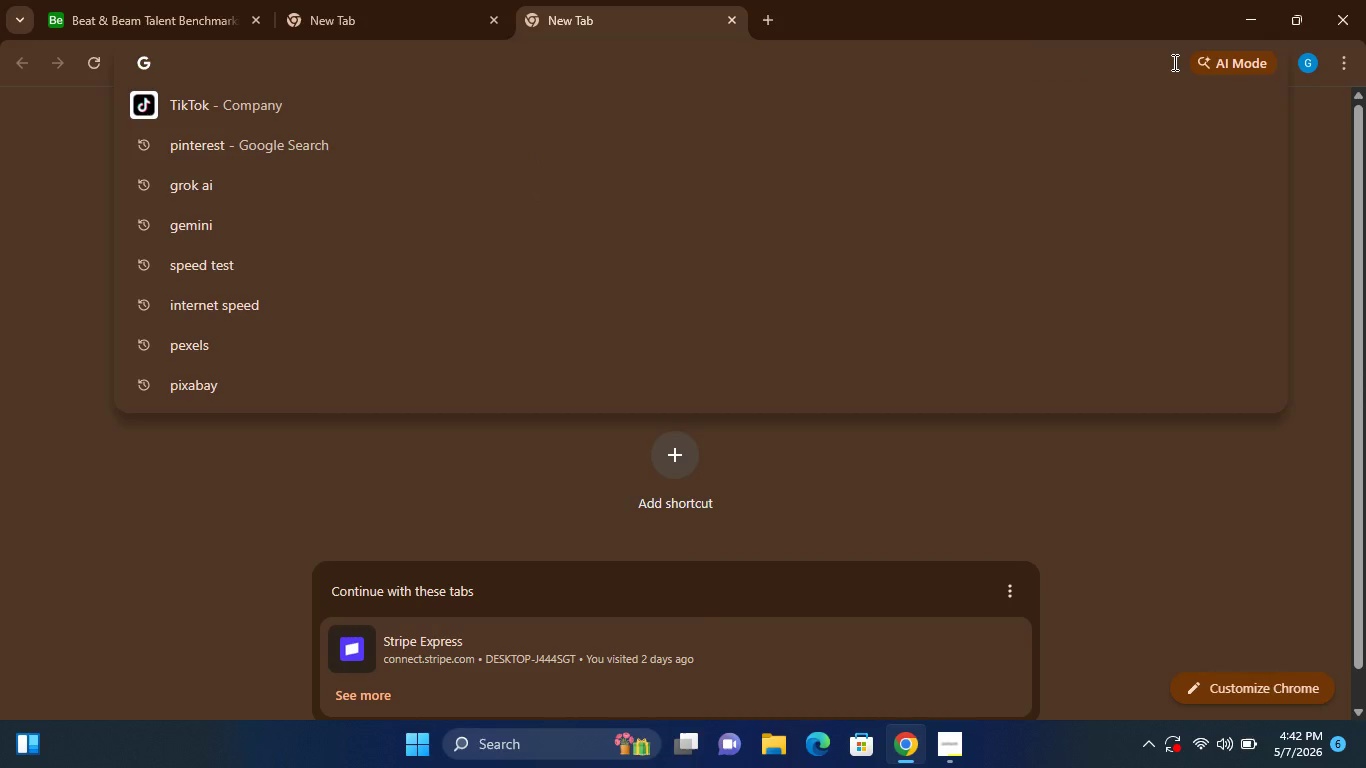 
left_click([734, 17])
 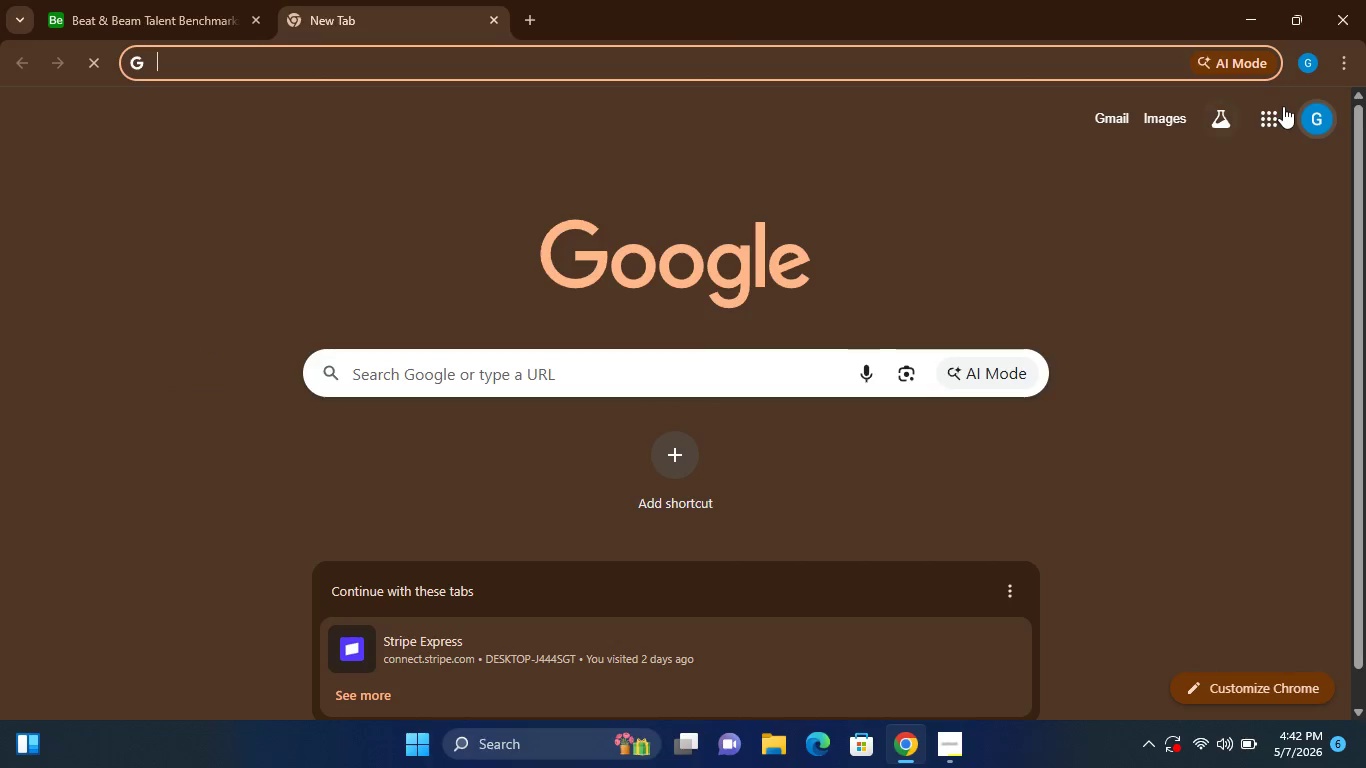 
left_click([1259, 119])
 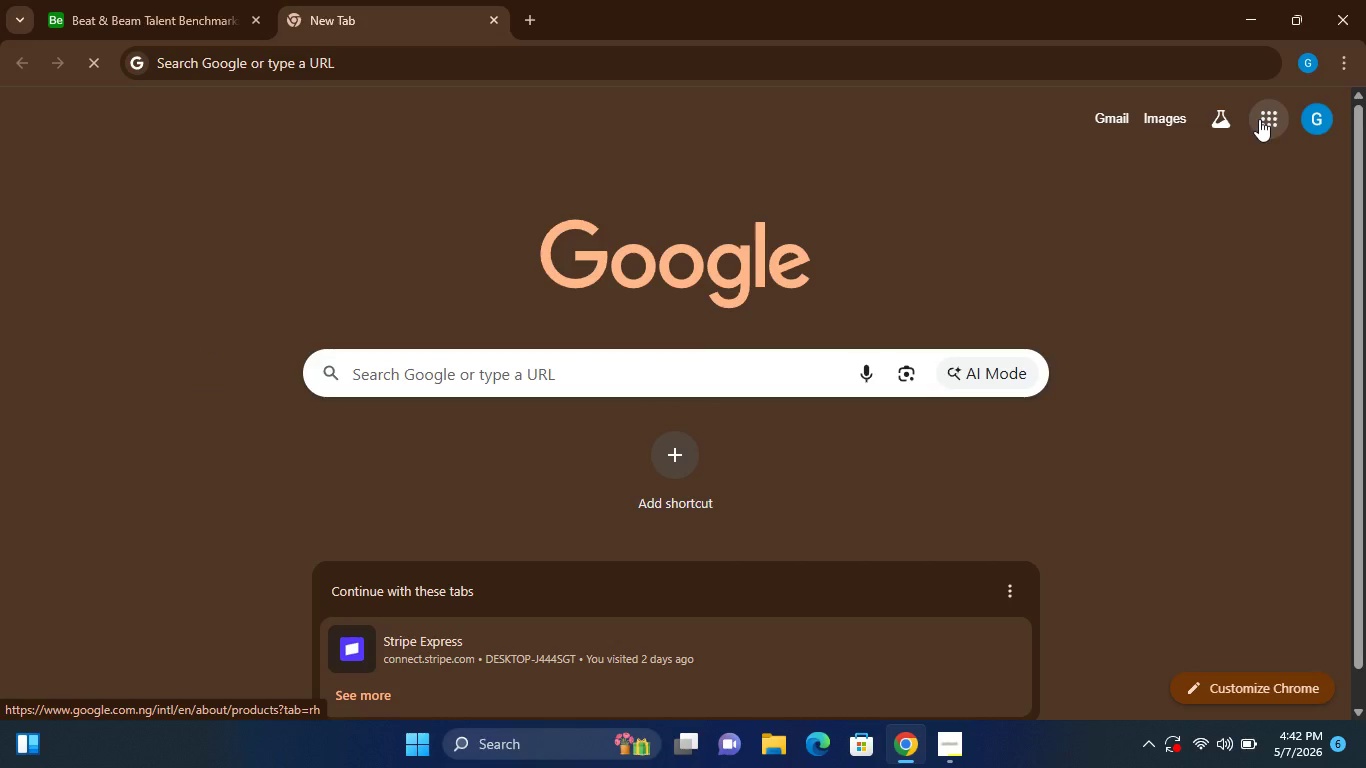 
left_click([1259, 119])
 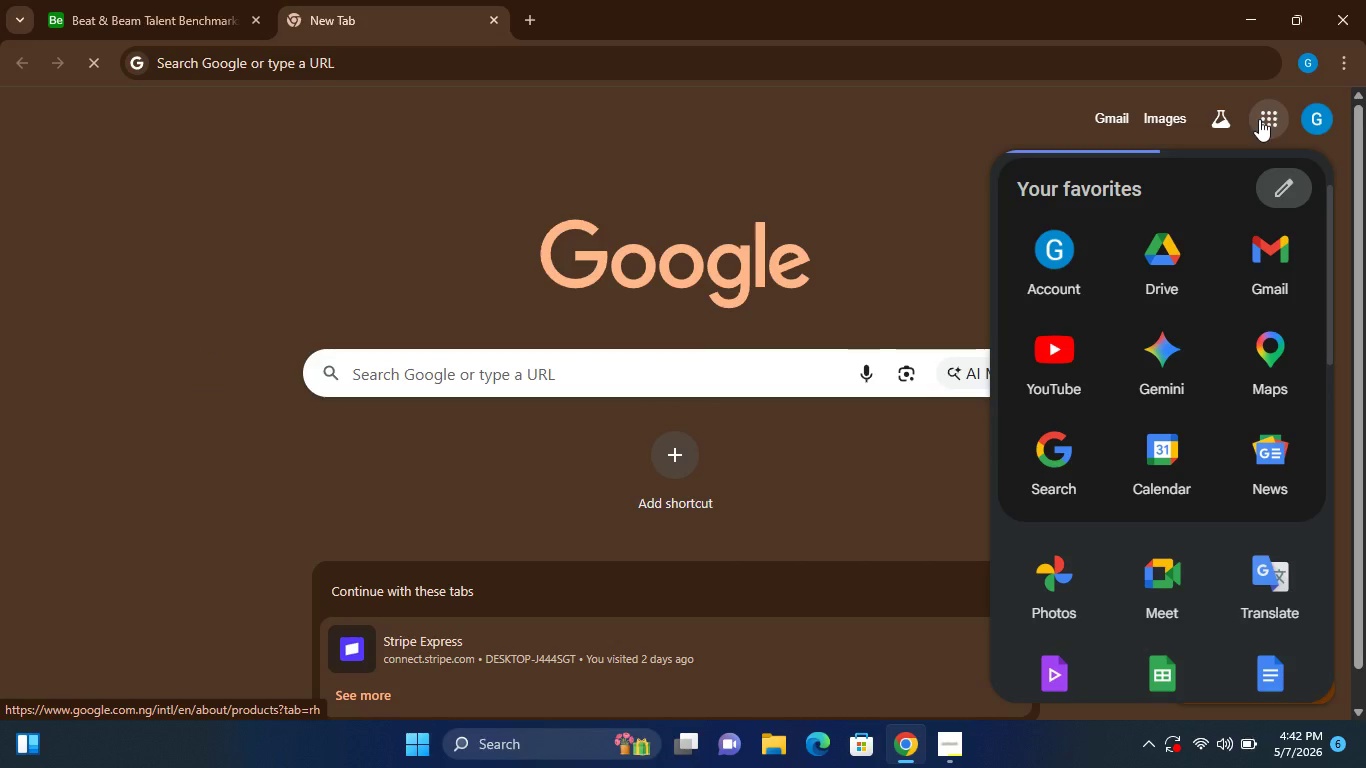 
left_click([1259, 119])
 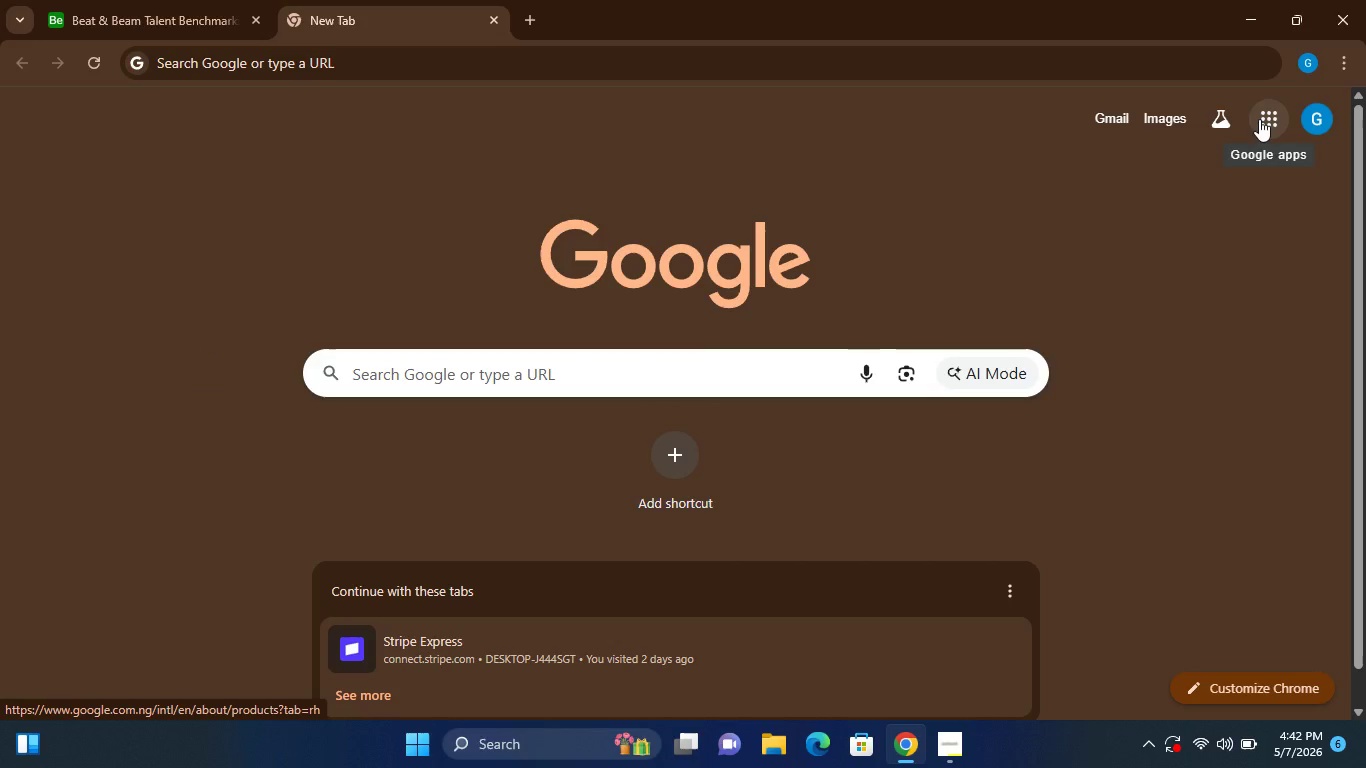 
left_click([1259, 119])
 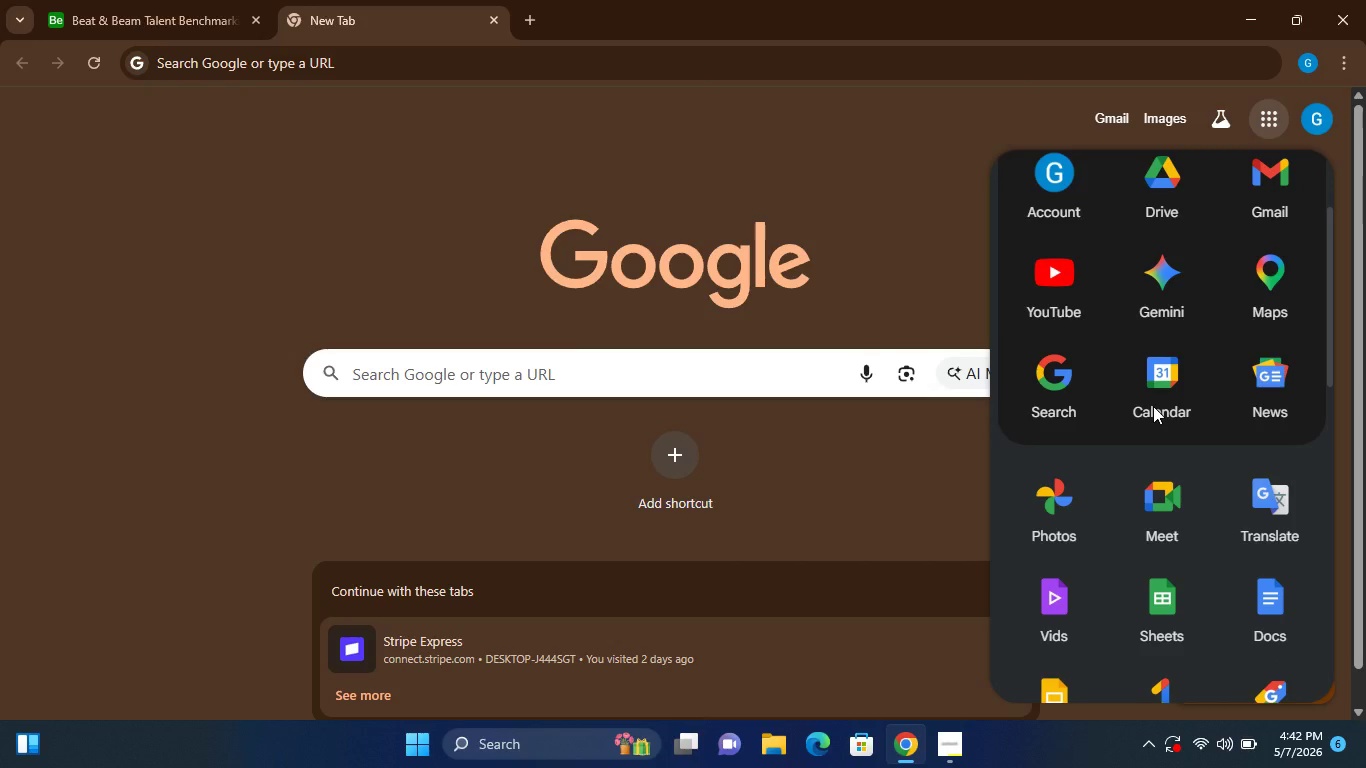 
wait(5.7)
 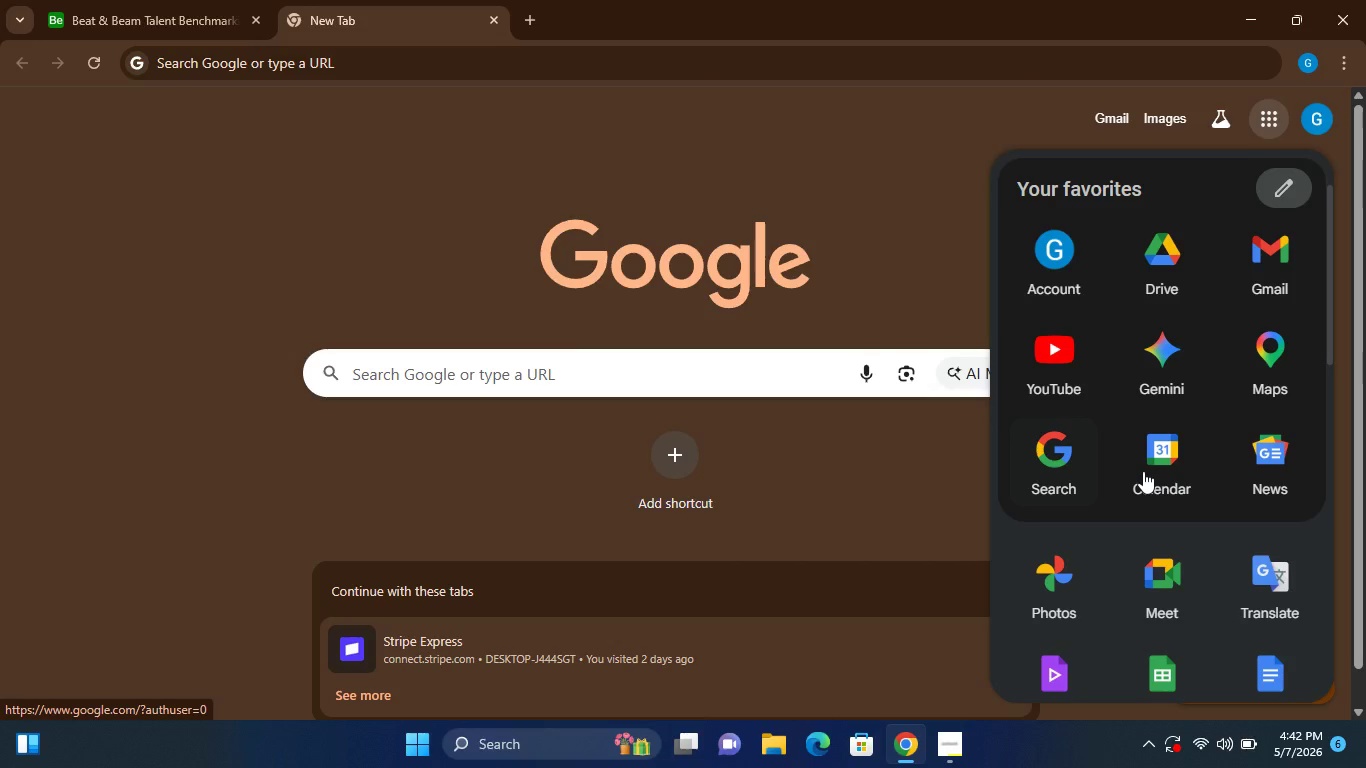 
left_click([1279, 563])
 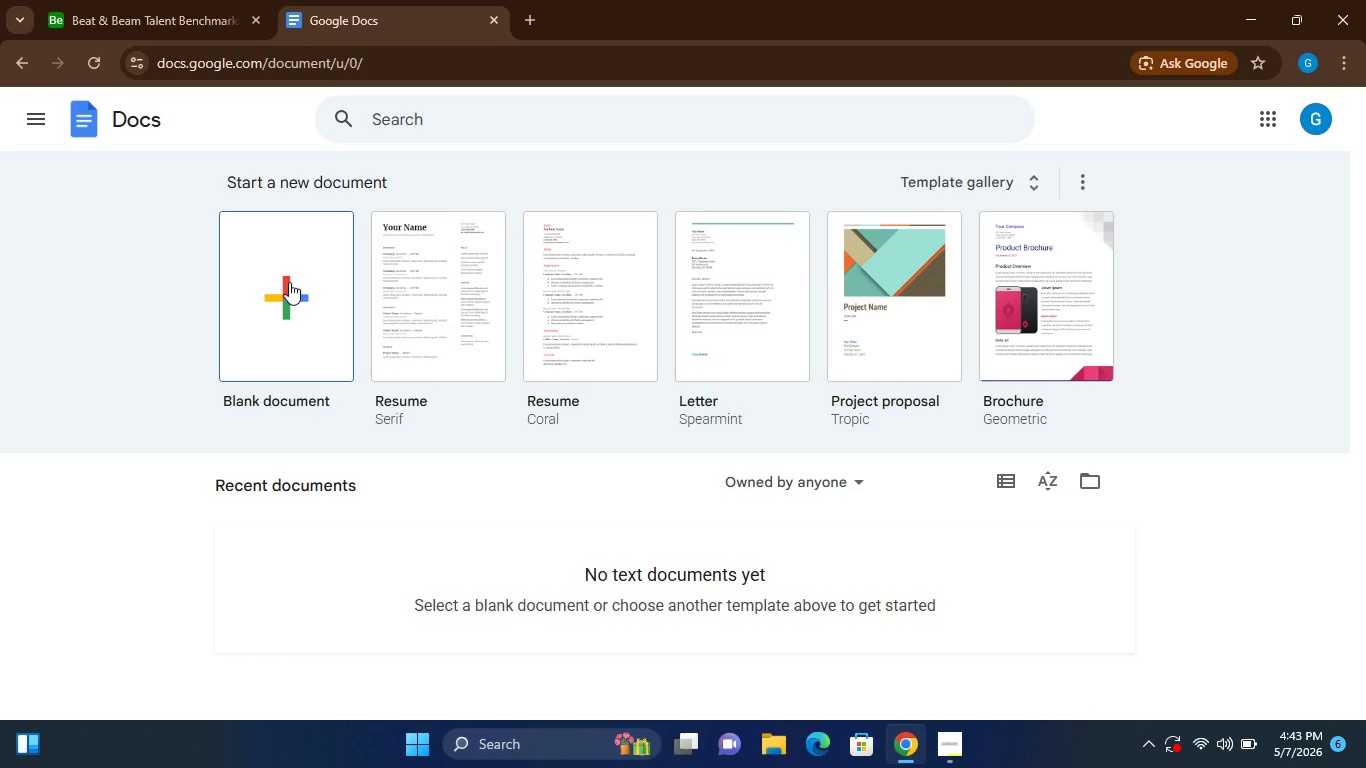 
wait(36.95)
 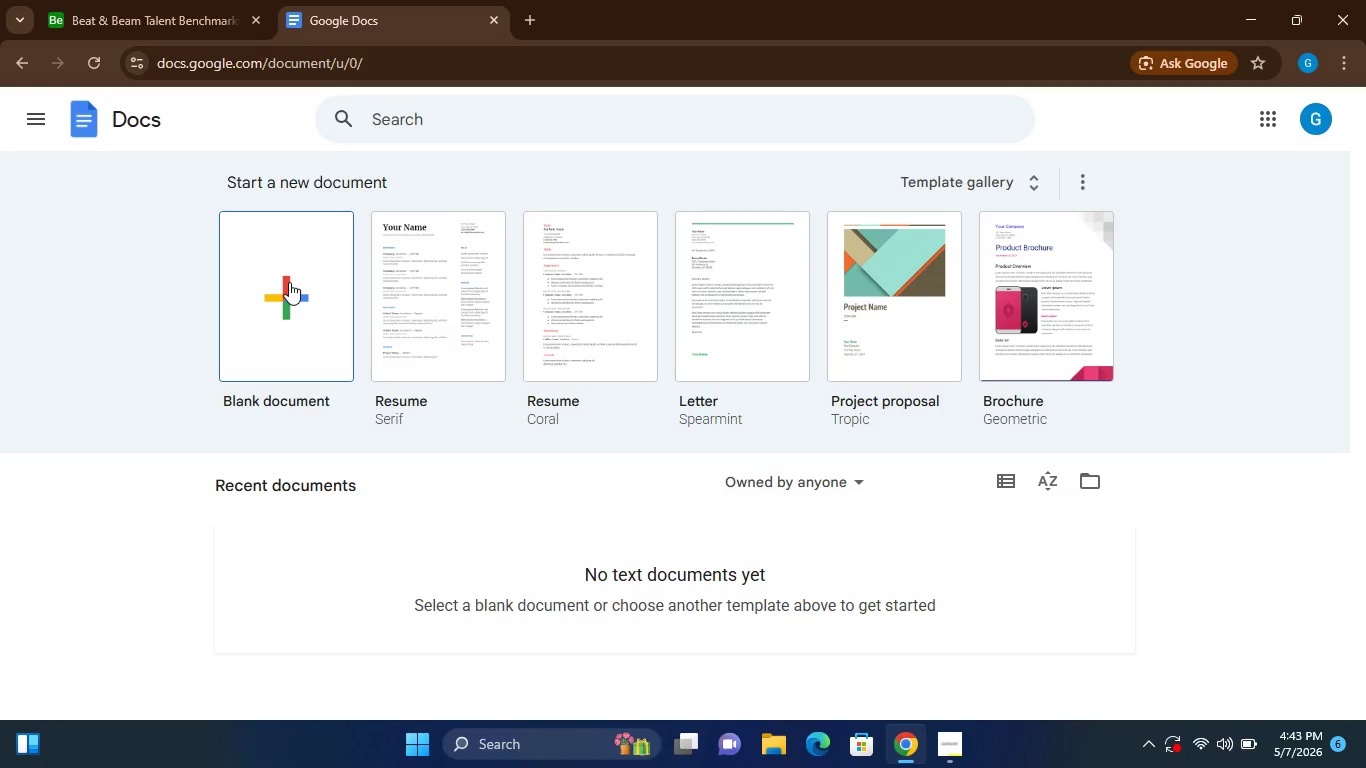 
double_click([274, 299])
 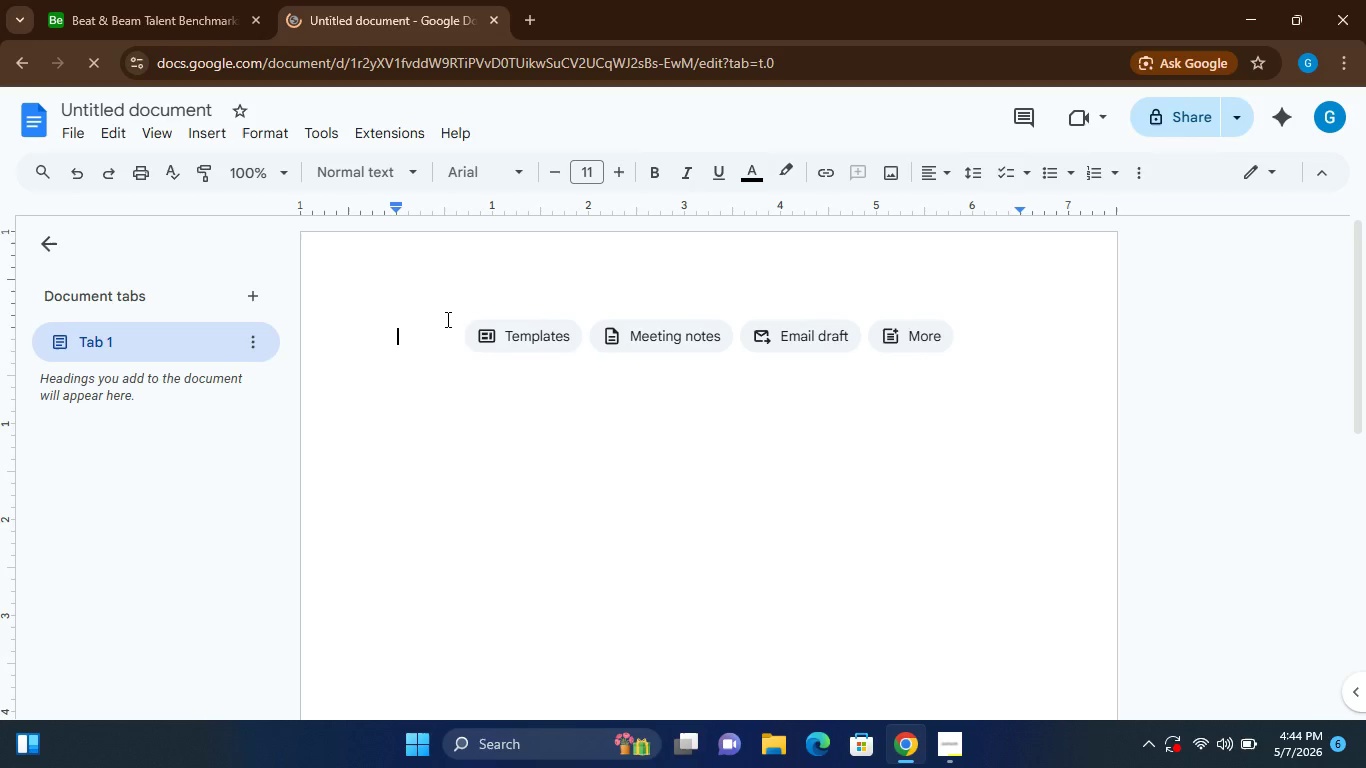 
wait(39.09)
 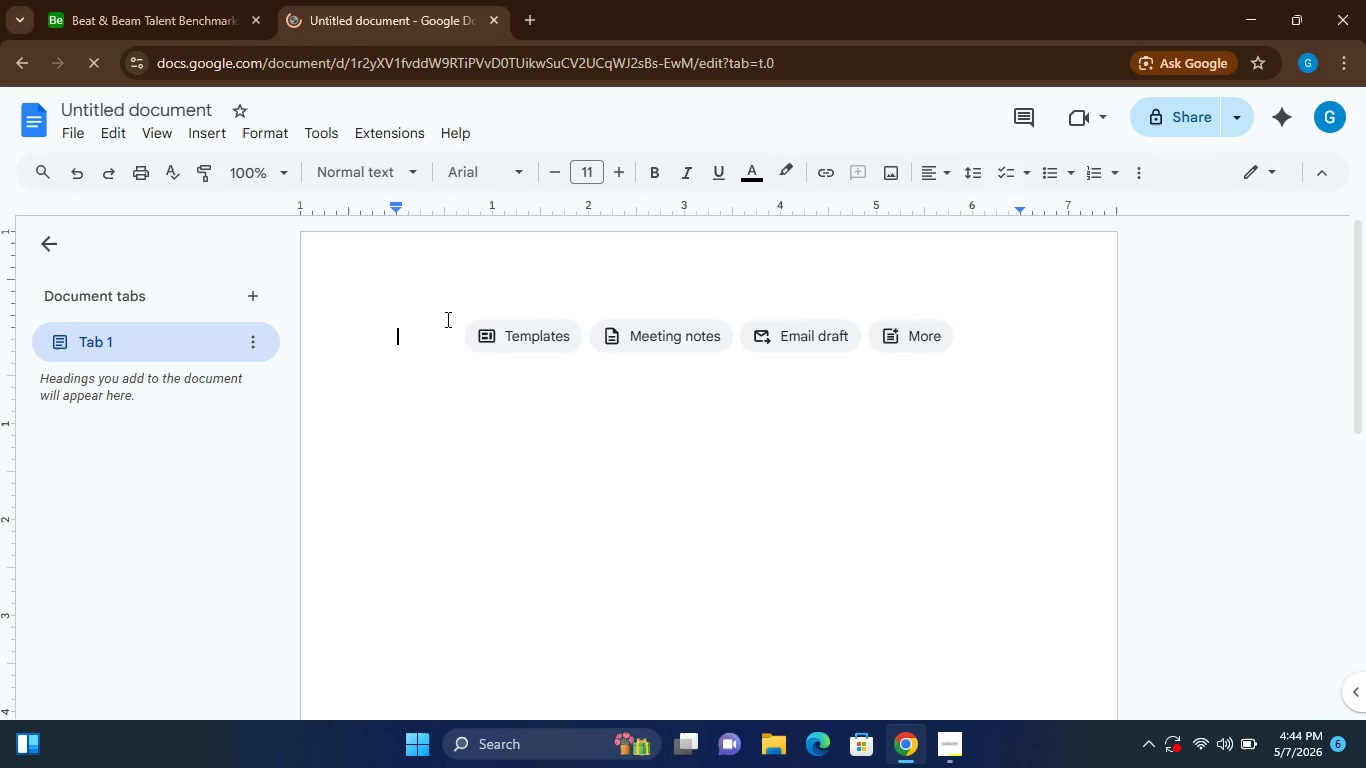 
left_click([596, 403])
 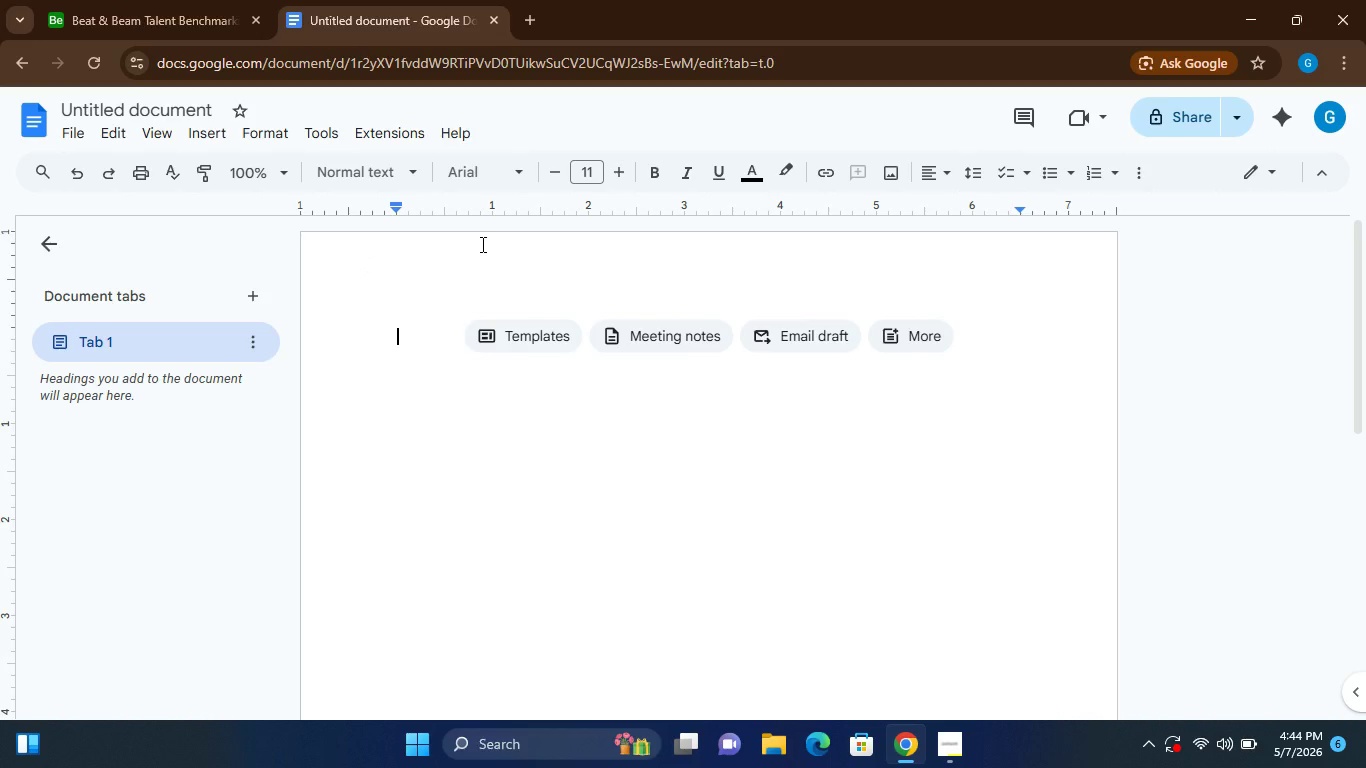 
wait(35.56)
 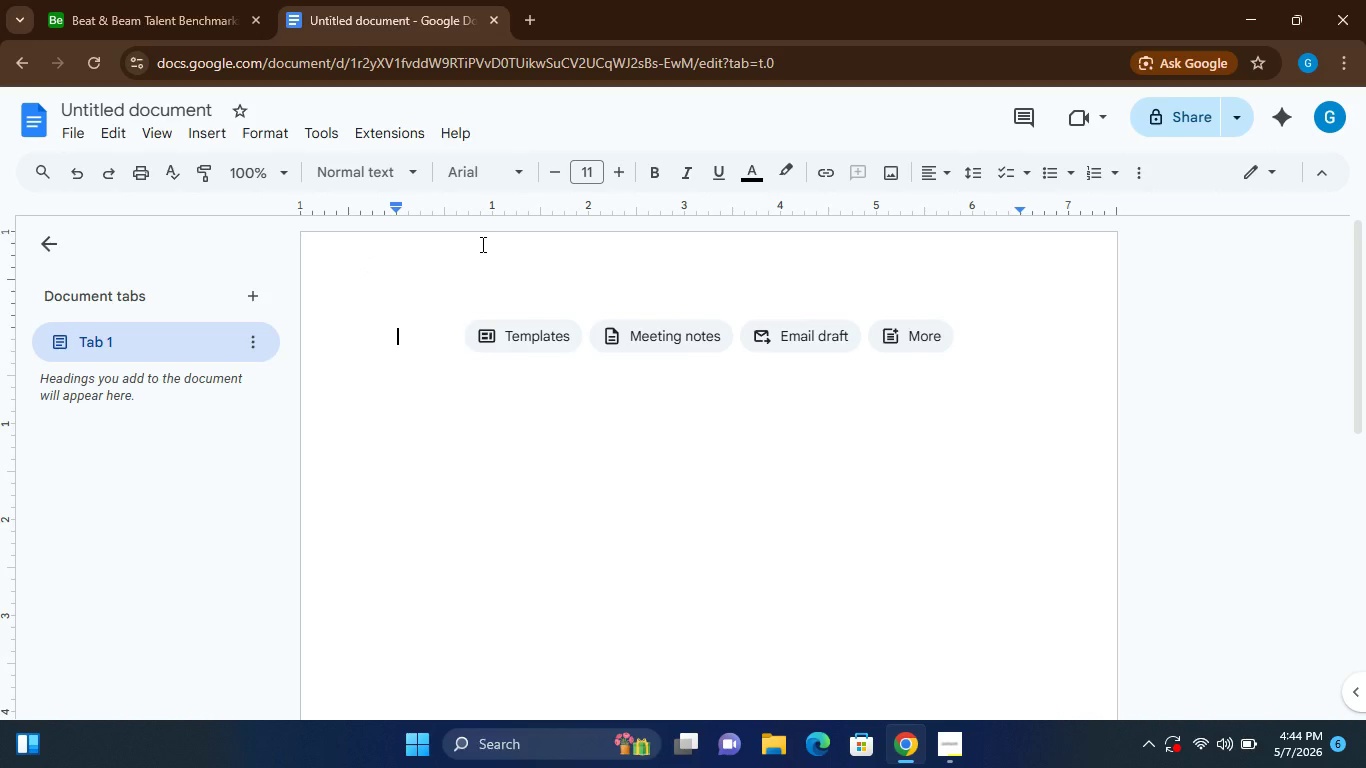 
left_click([398, 366])
 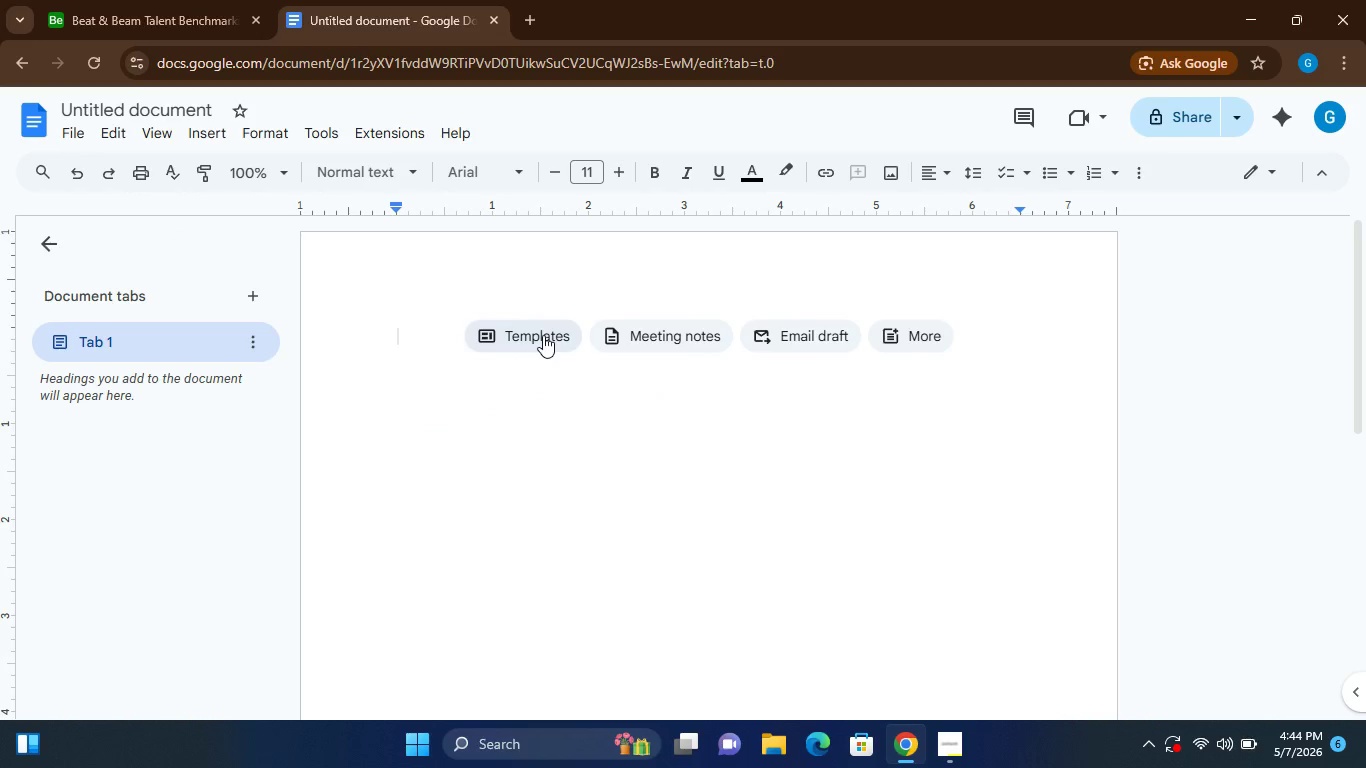 
wait(5.89)
 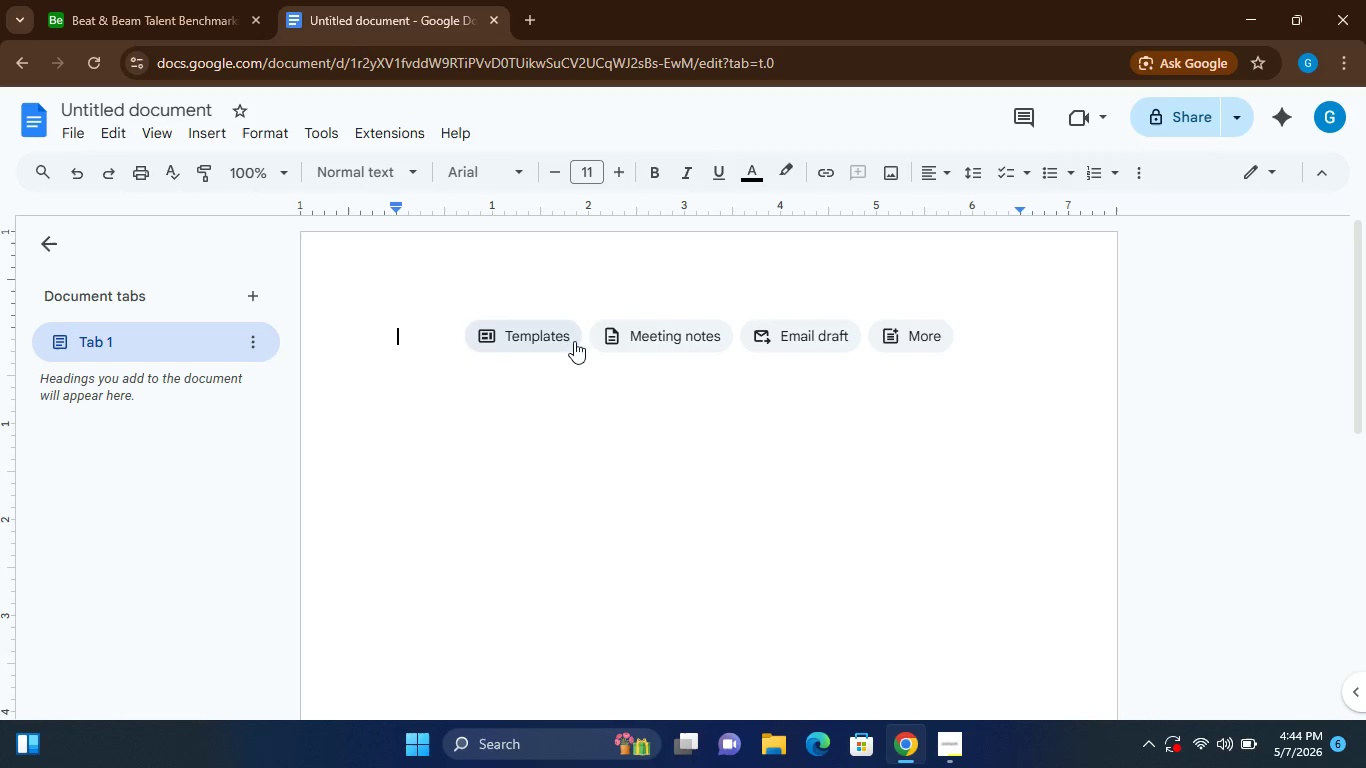 
left_click([543, 335])
 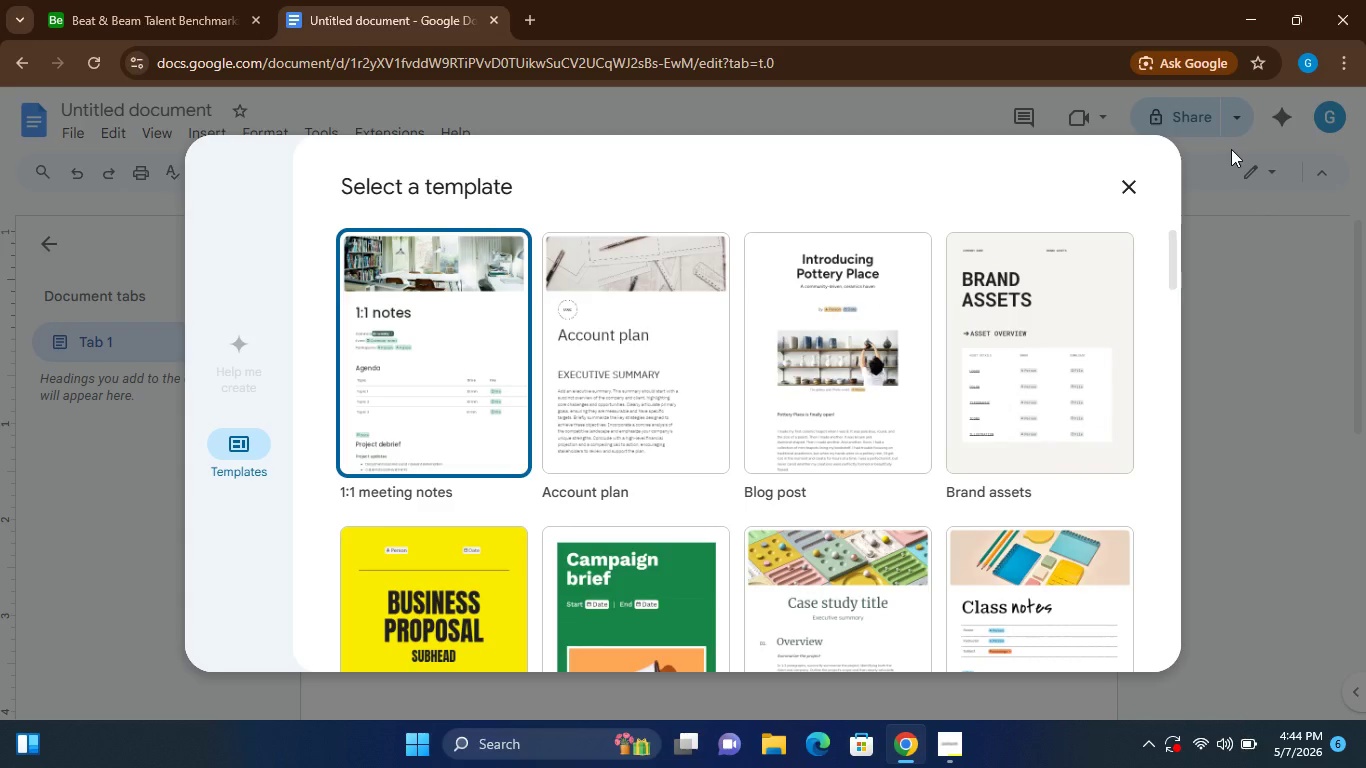 
left_click([1141, 186])
 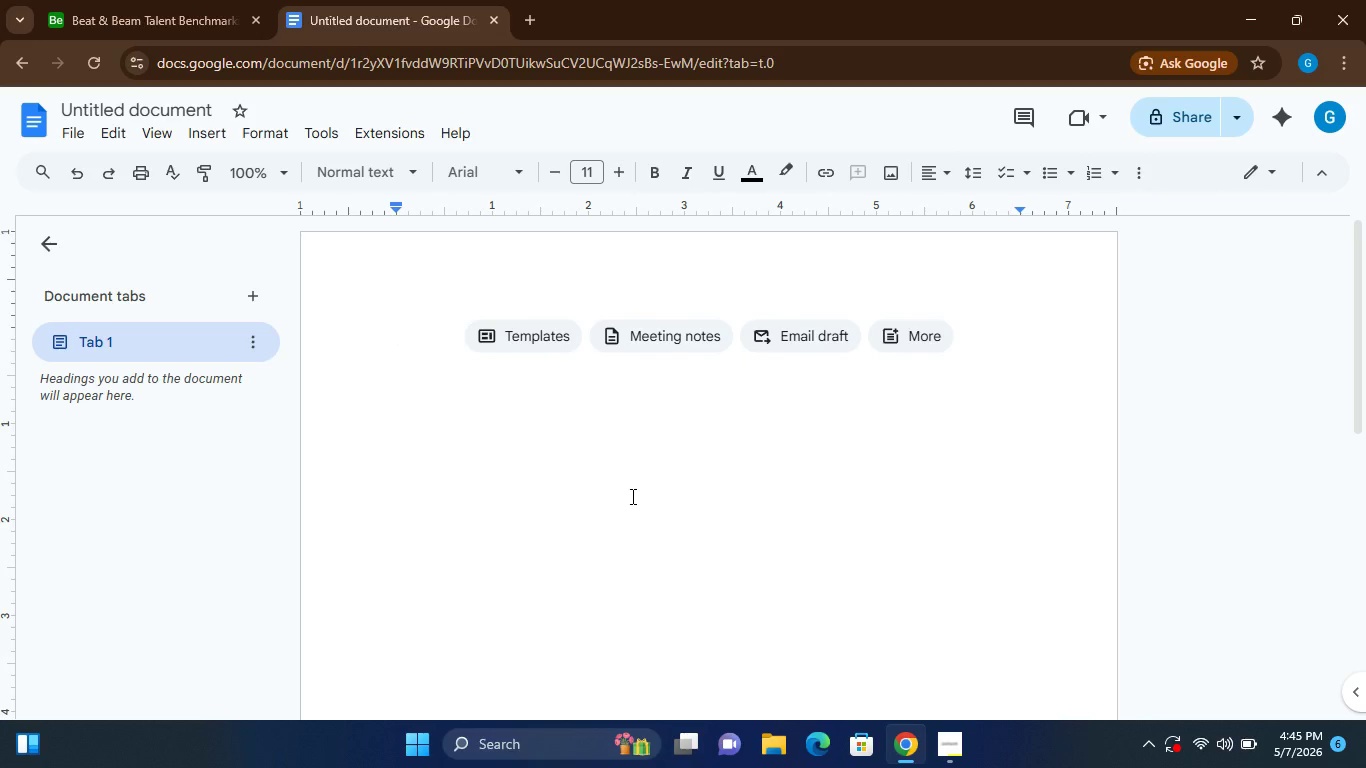 
left_click([555, 743])
 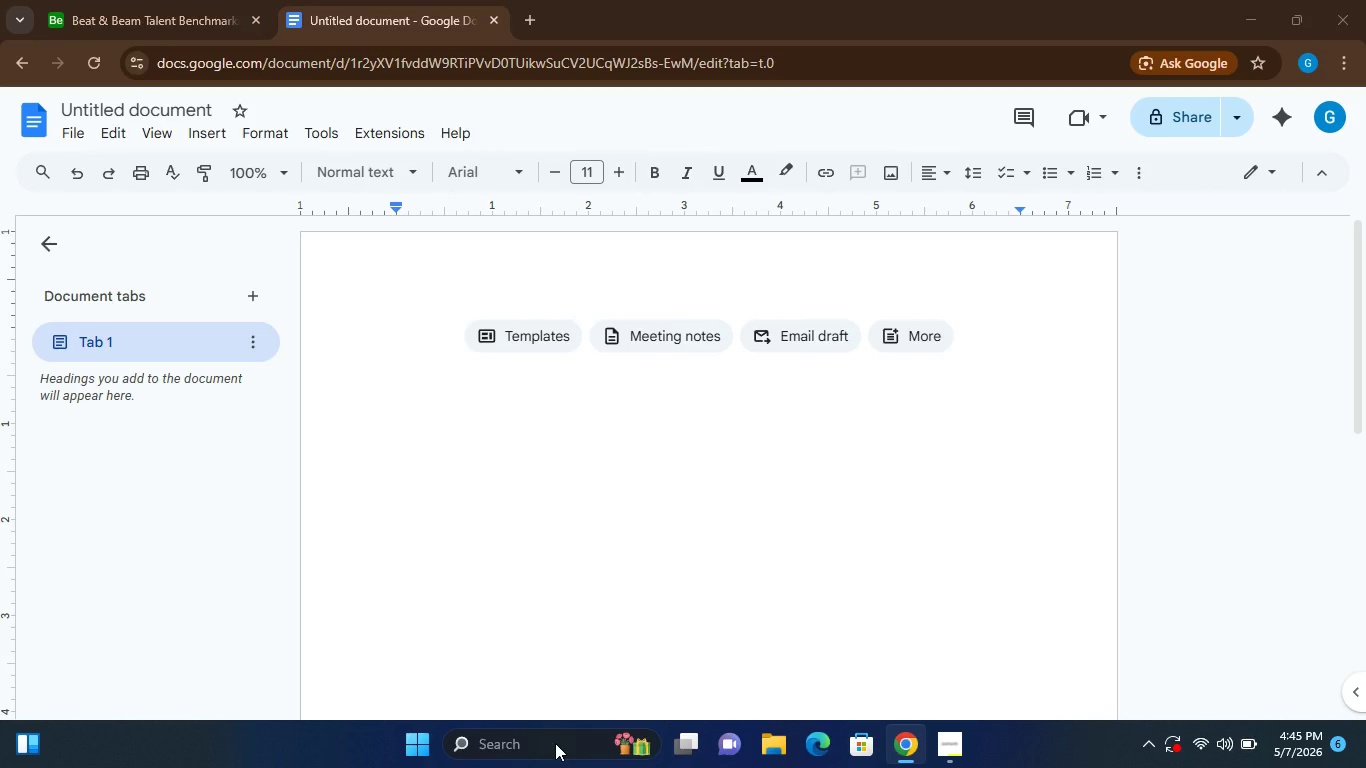 
hold_key(key=W, duration=0.31)
 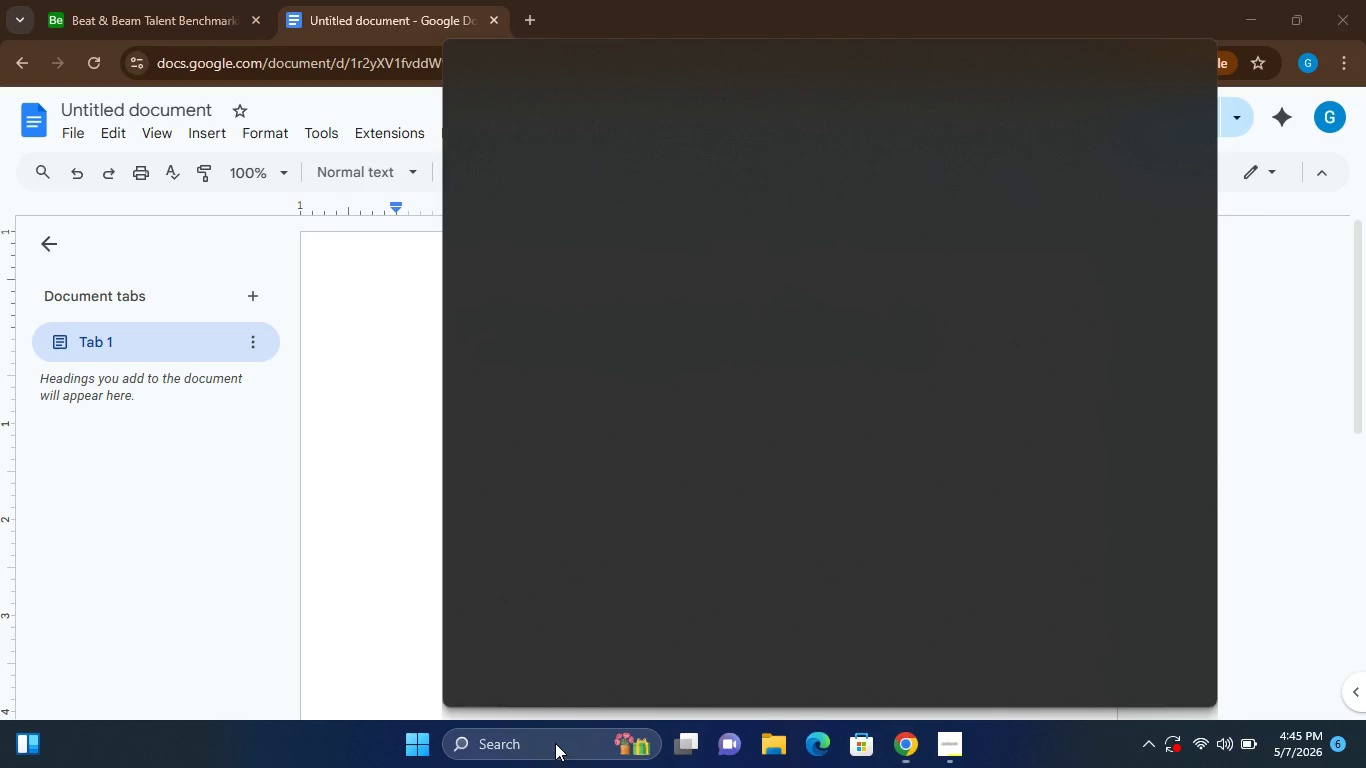 
type(or)
 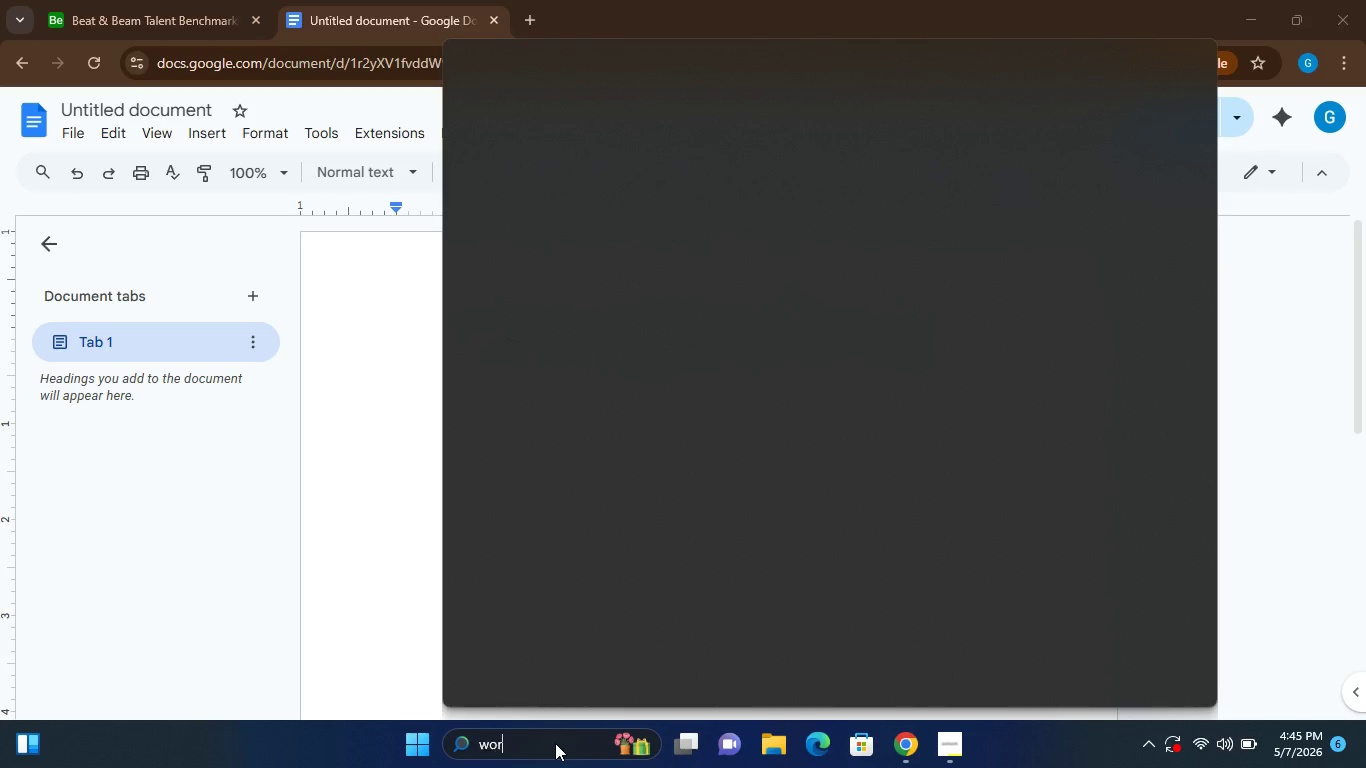 
wait(9.8)
 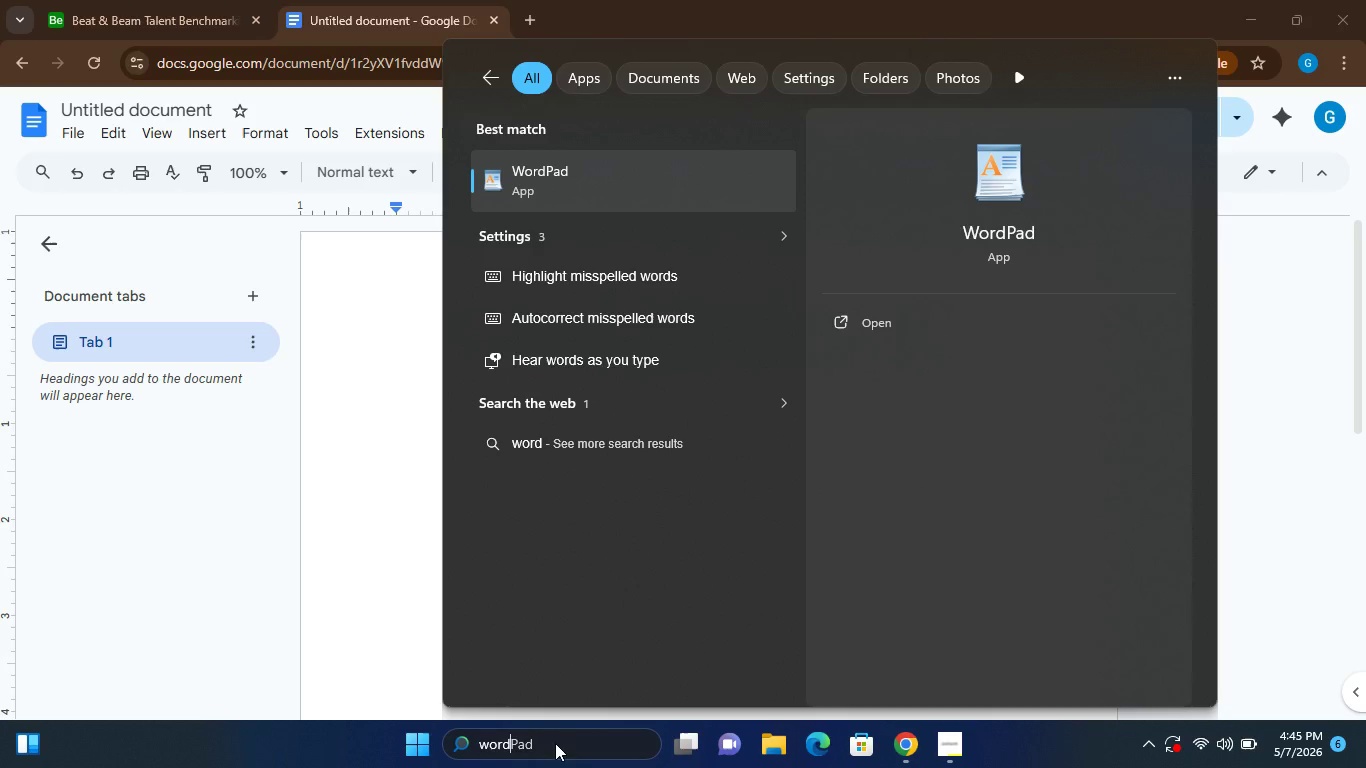 
left_click([559, 185])
 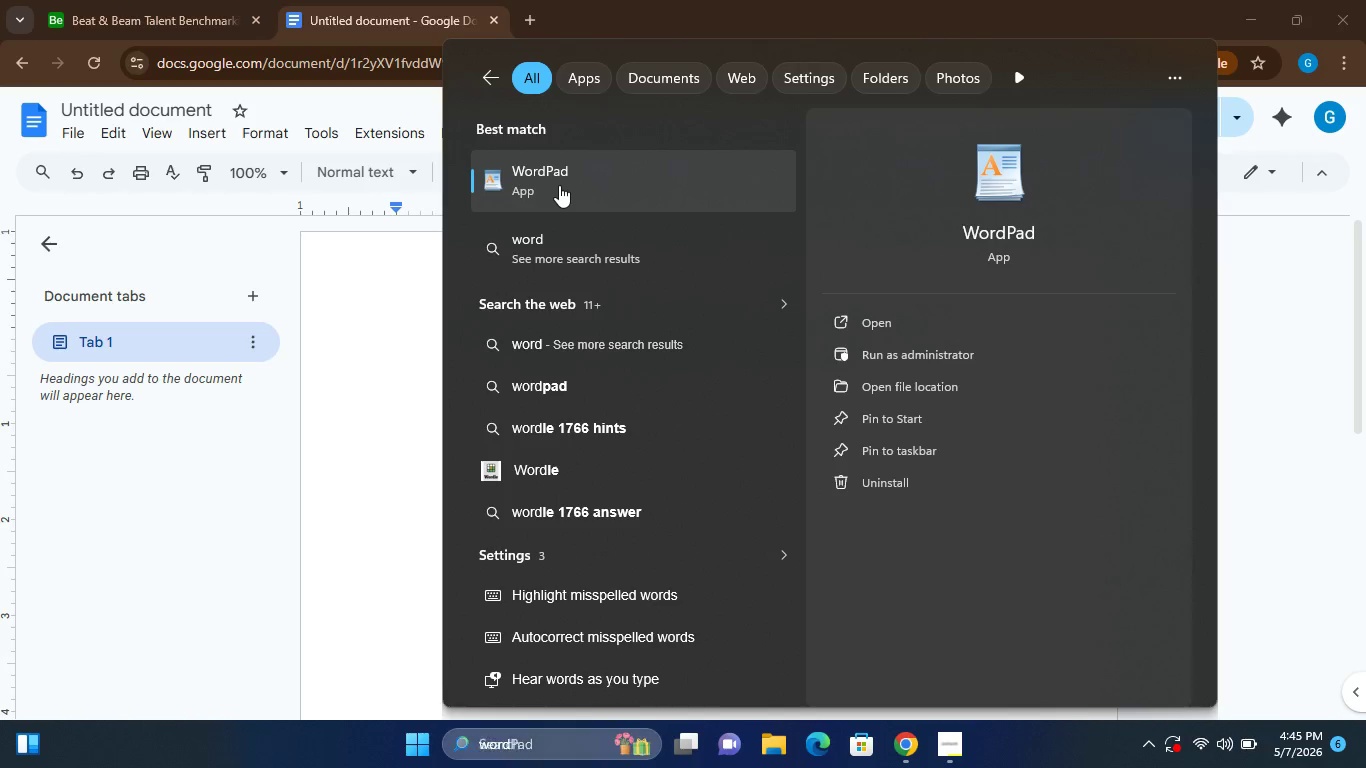 
left_click([558, 185])
 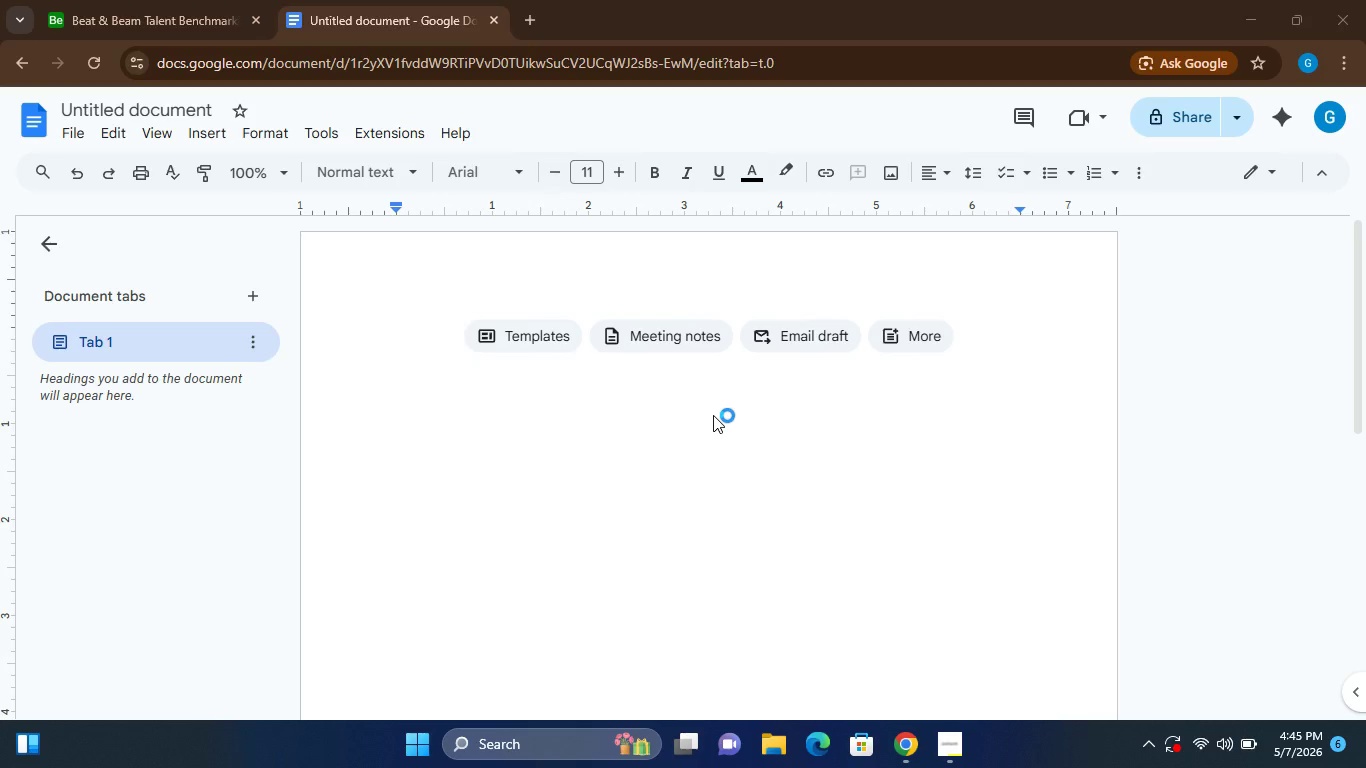 
left_click([844, 401])
 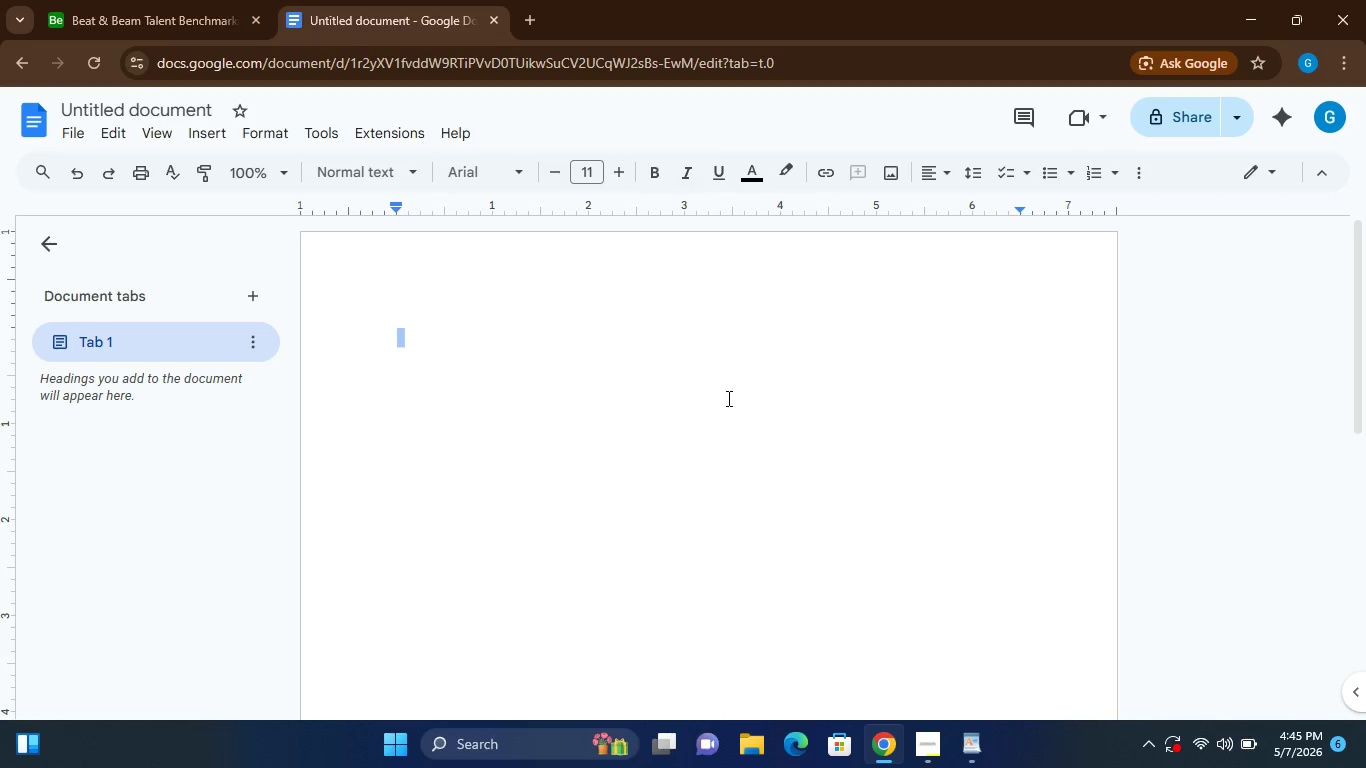 
left_click([605, 428])
 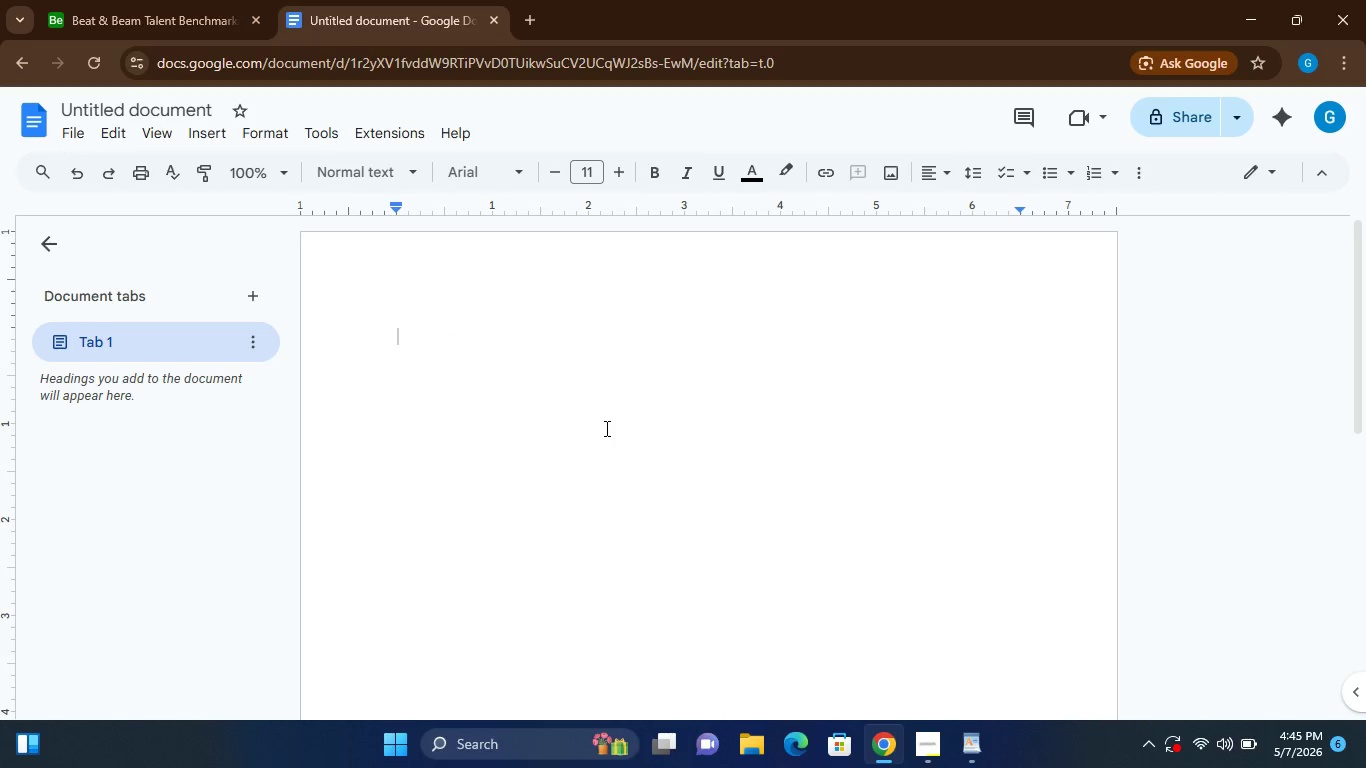 
type(gfhgjgjgj)
key(Backspace)
key(Backspace)
key(Backspace)
key(Backspace)
 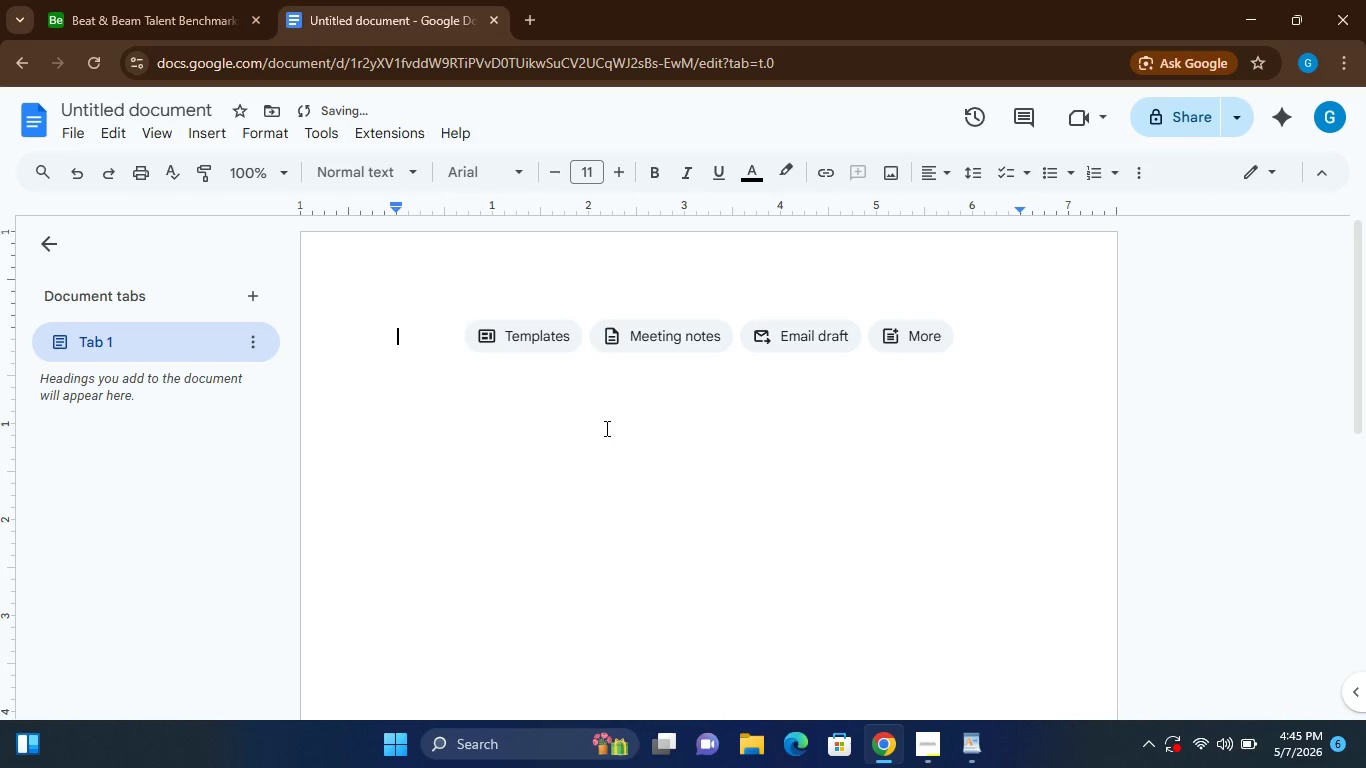 
hold_key(key=U, duration=0.45)
 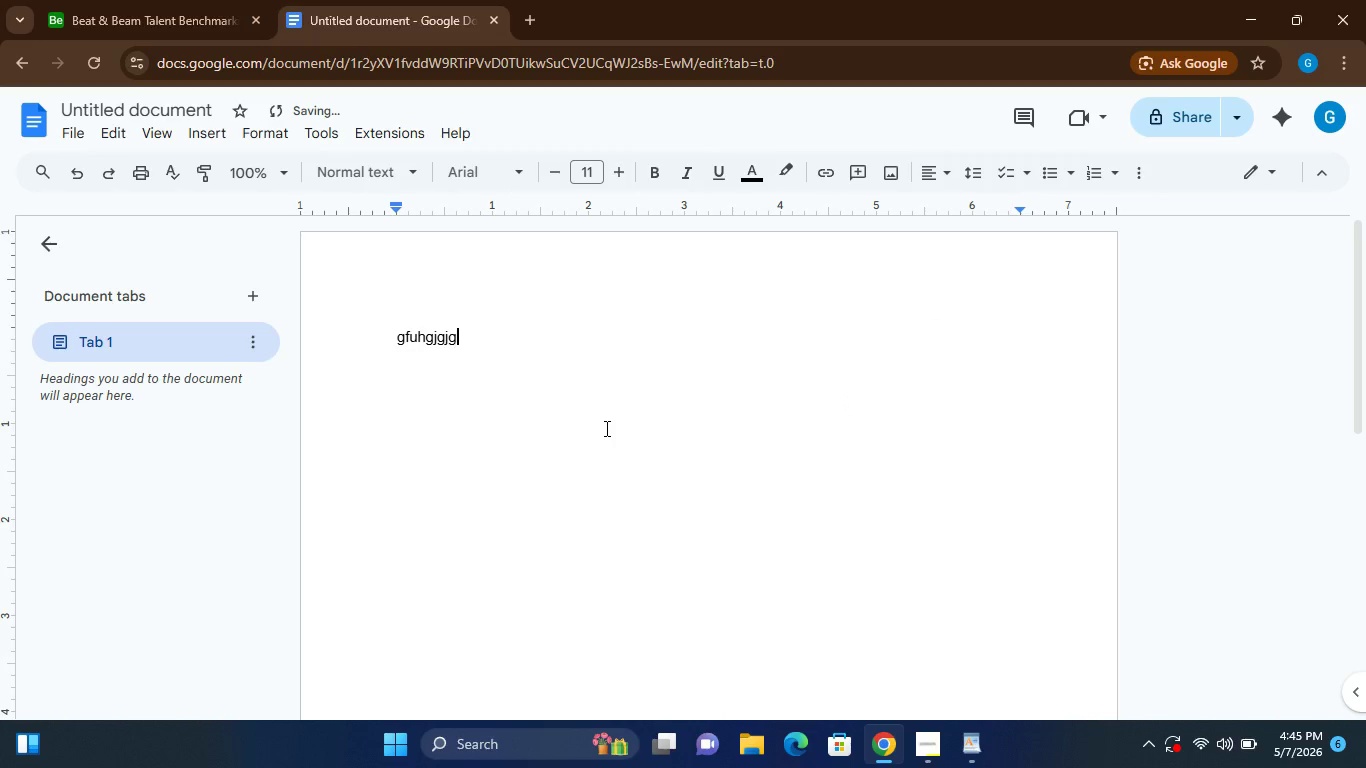 
wait(45.92)
 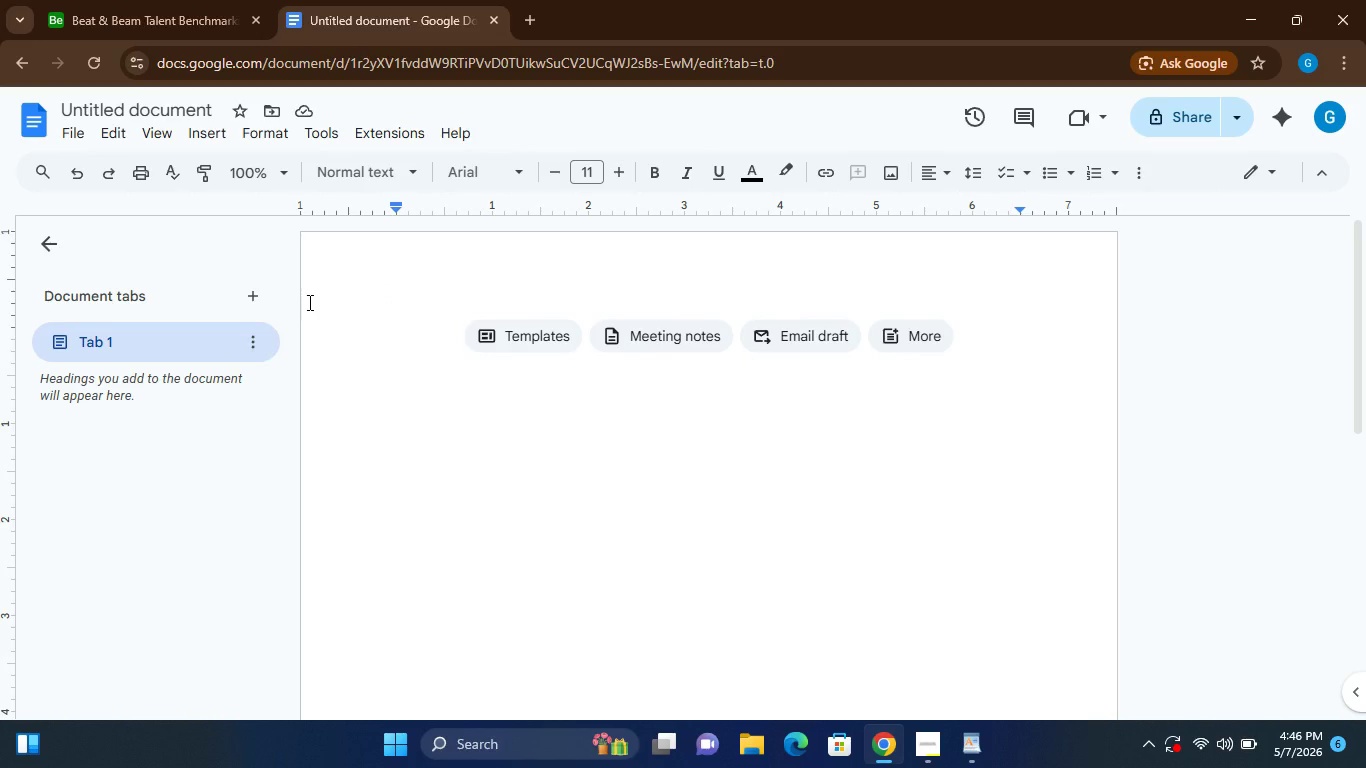 
type(Technical Documentation)
 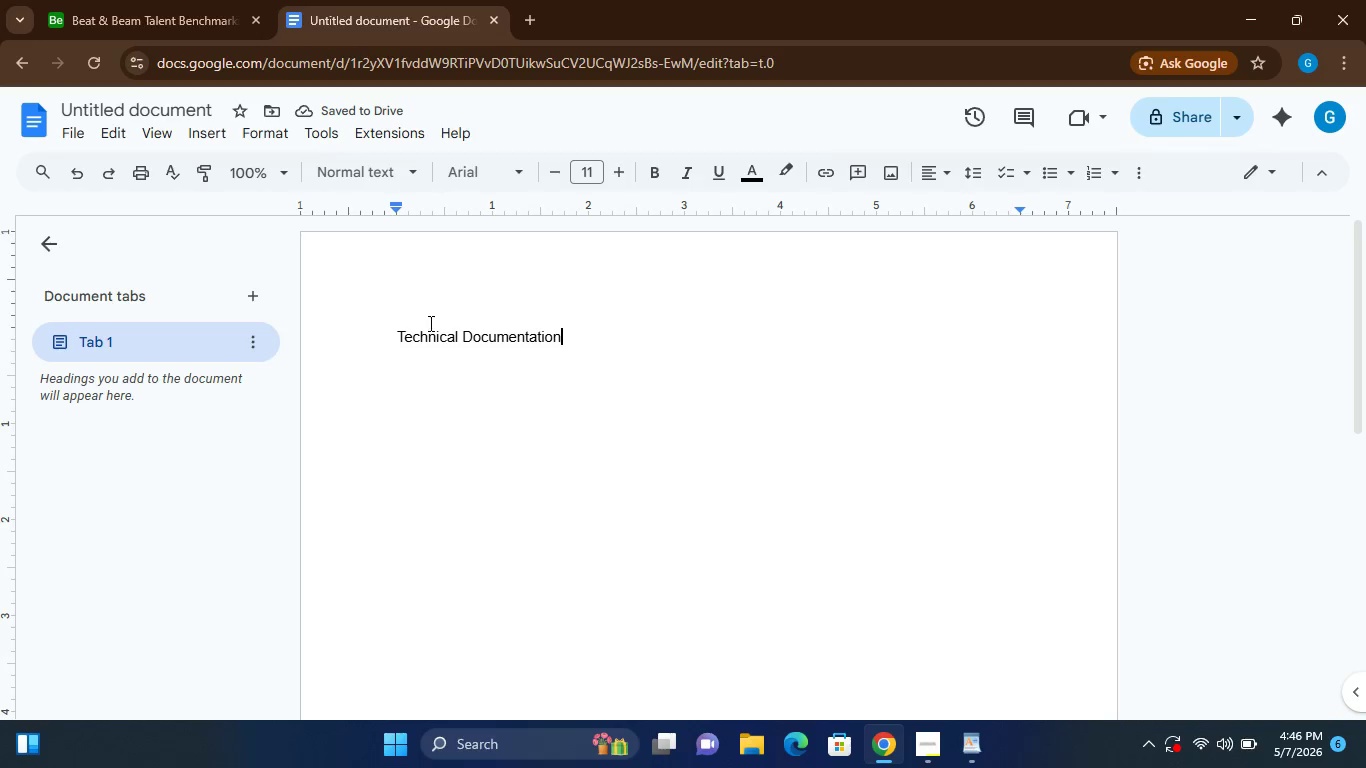 
wait(5.23)
 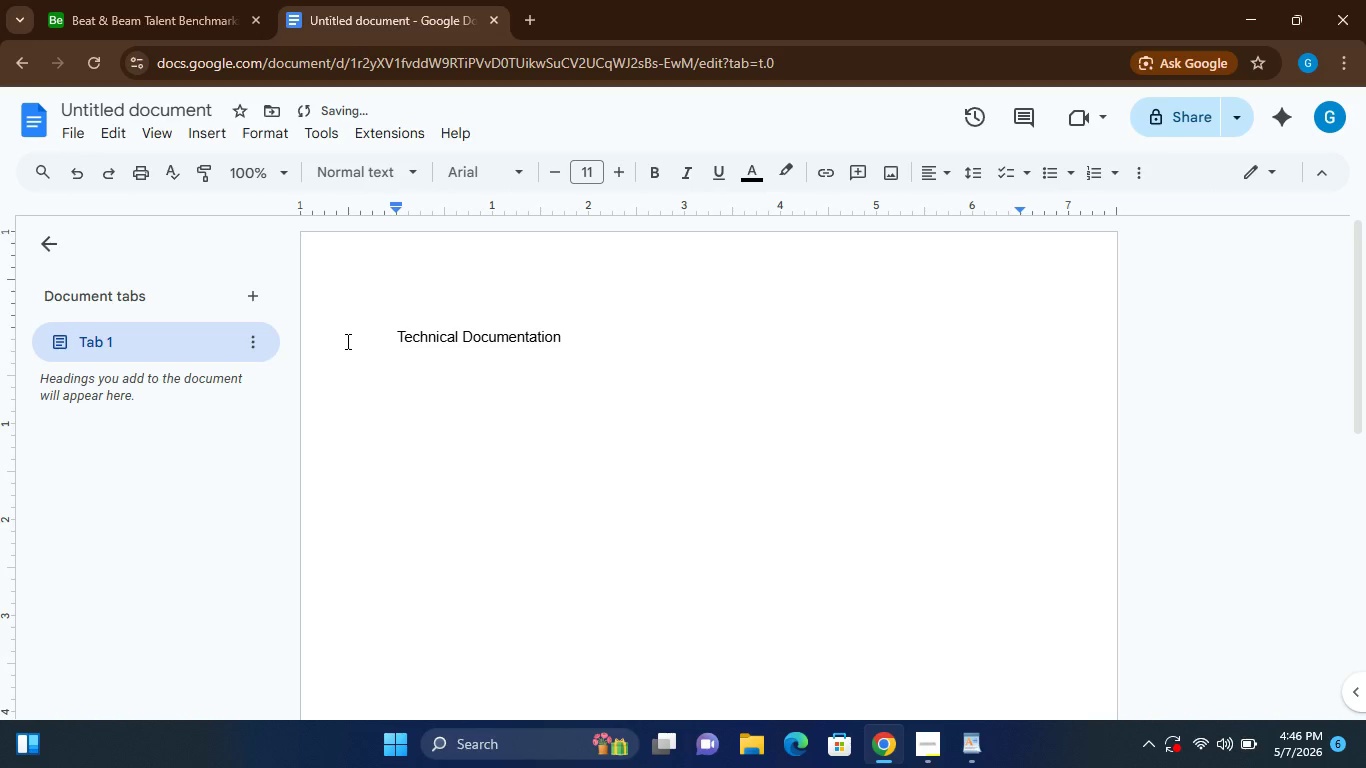 
left_click_drag(start_coordinate=[395, 334], to_coordinate=[583, 338])
 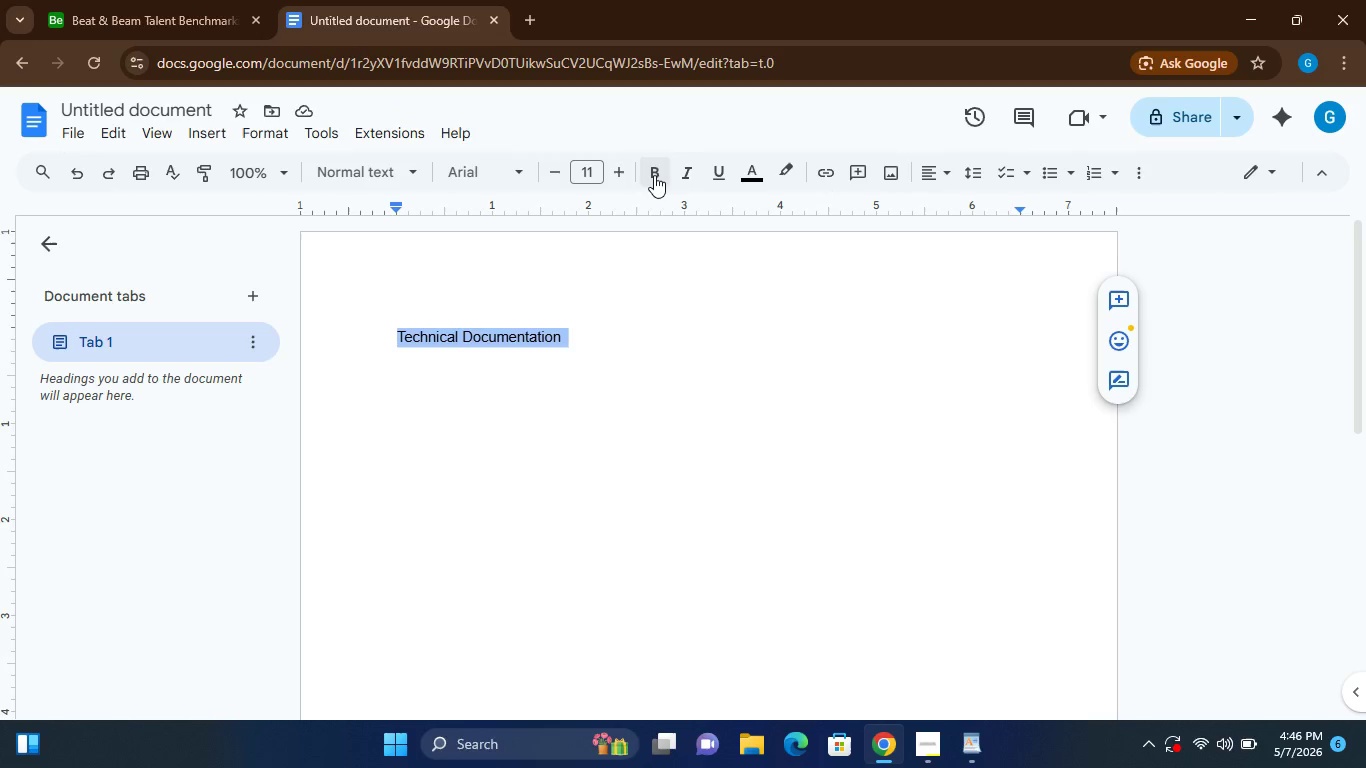 
left_click([654, 175])
 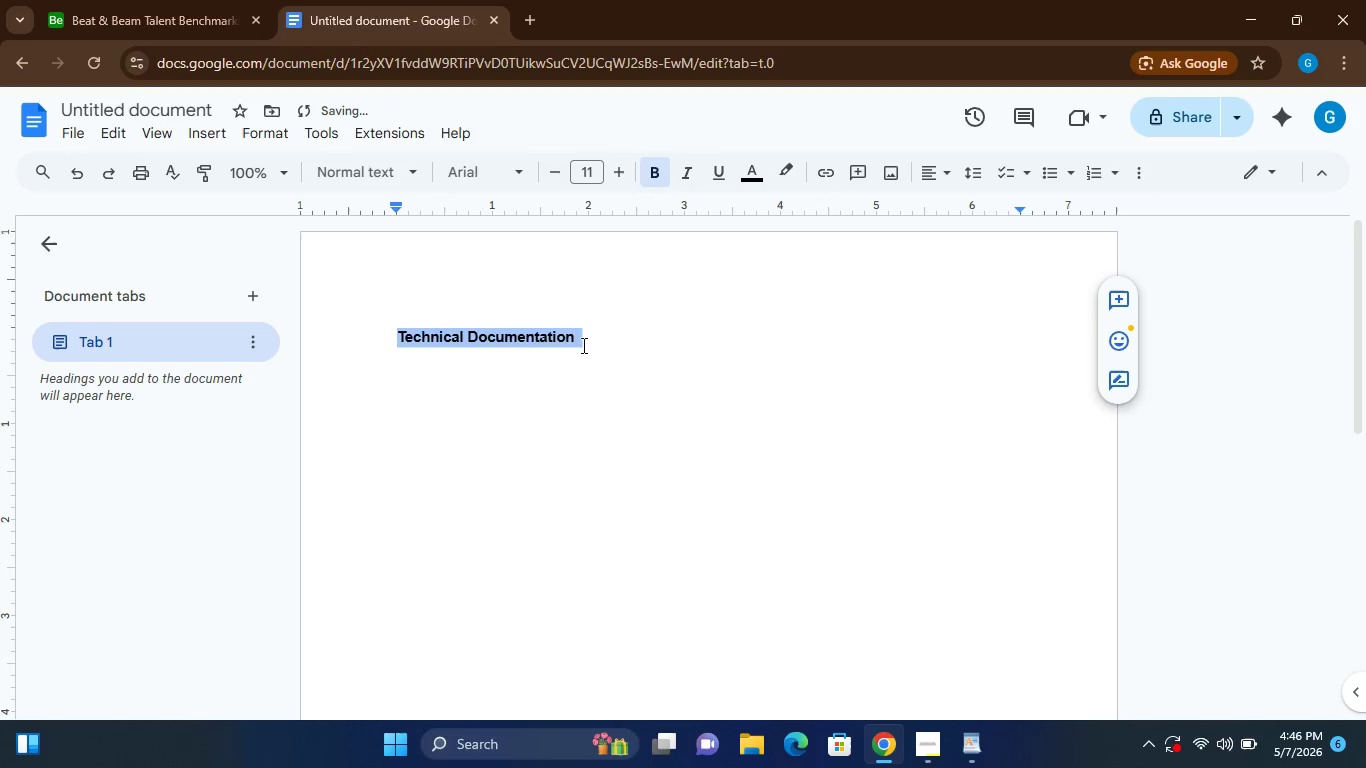 
left_click([596, 345])
 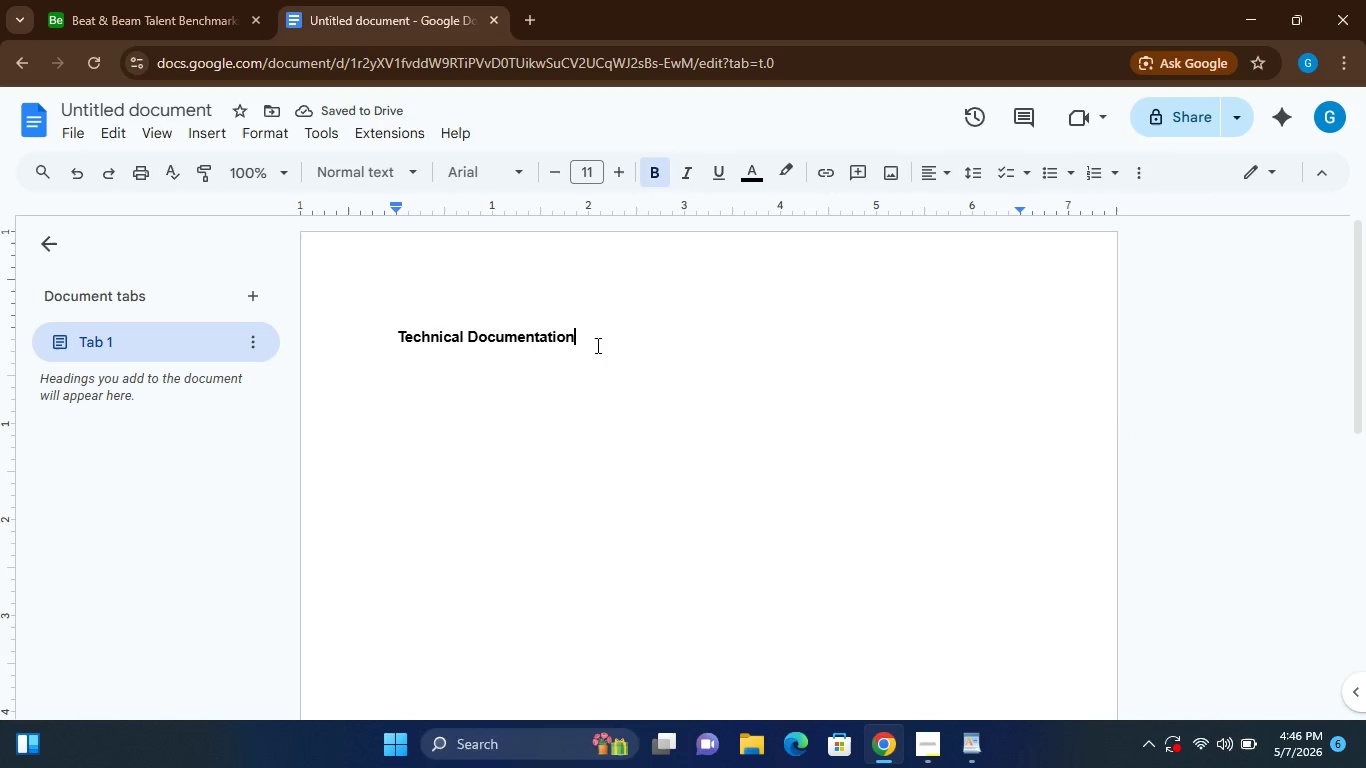 
left_click([596, 345])
 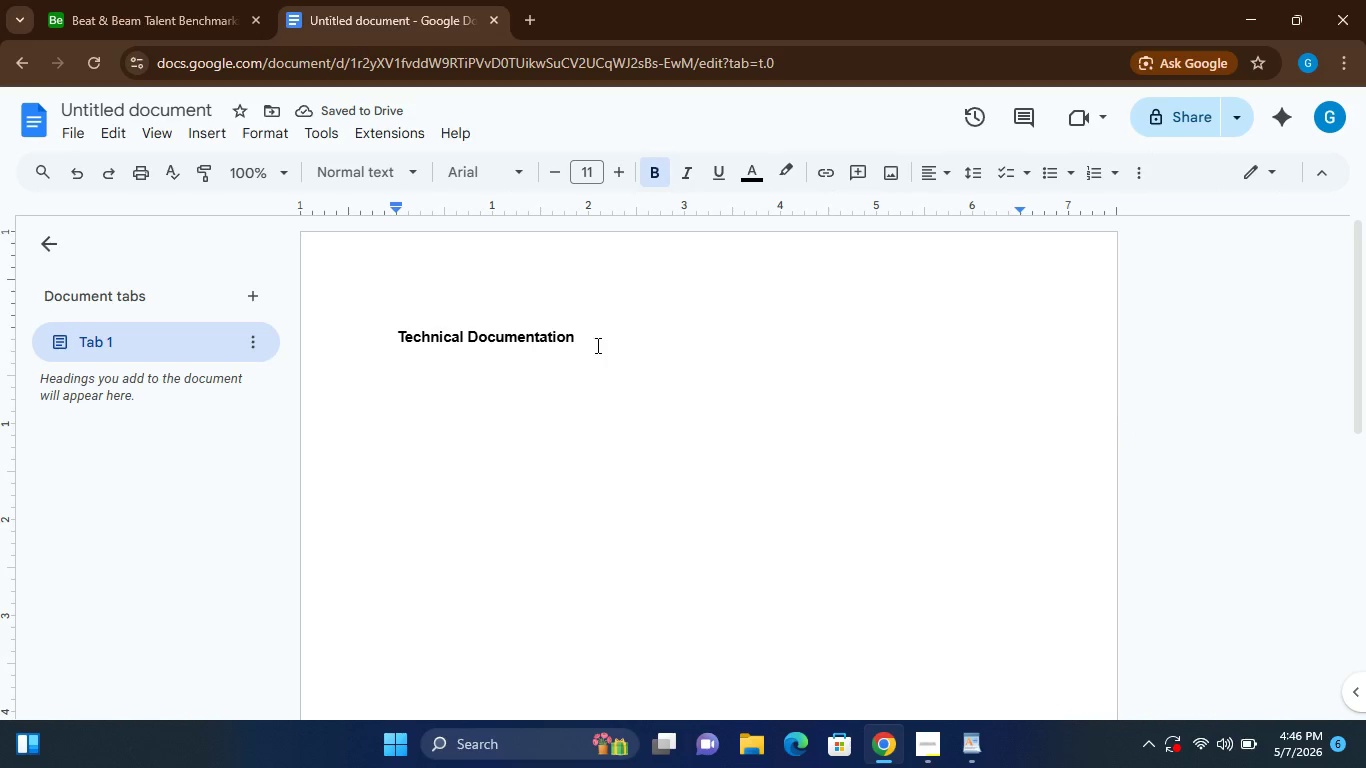 
key(Enter)
 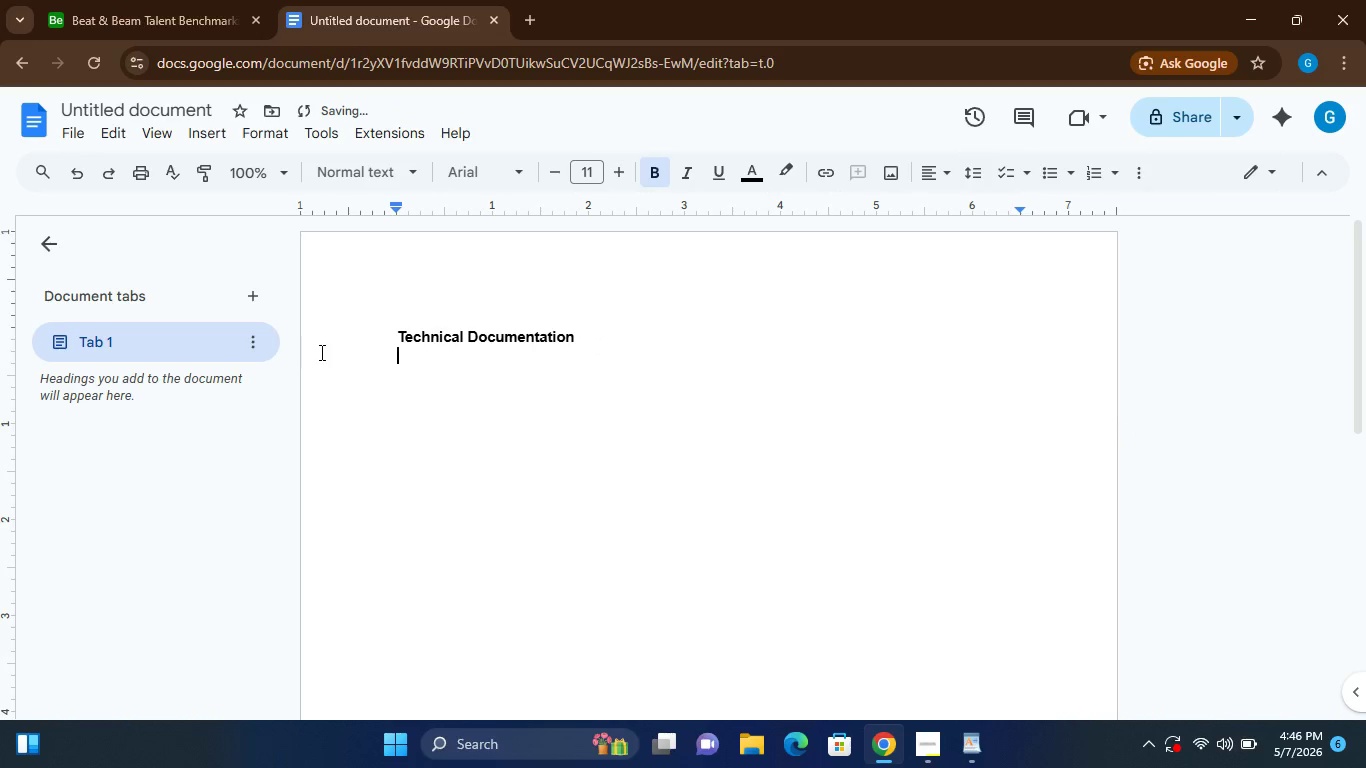 
left_click([340, 363])
 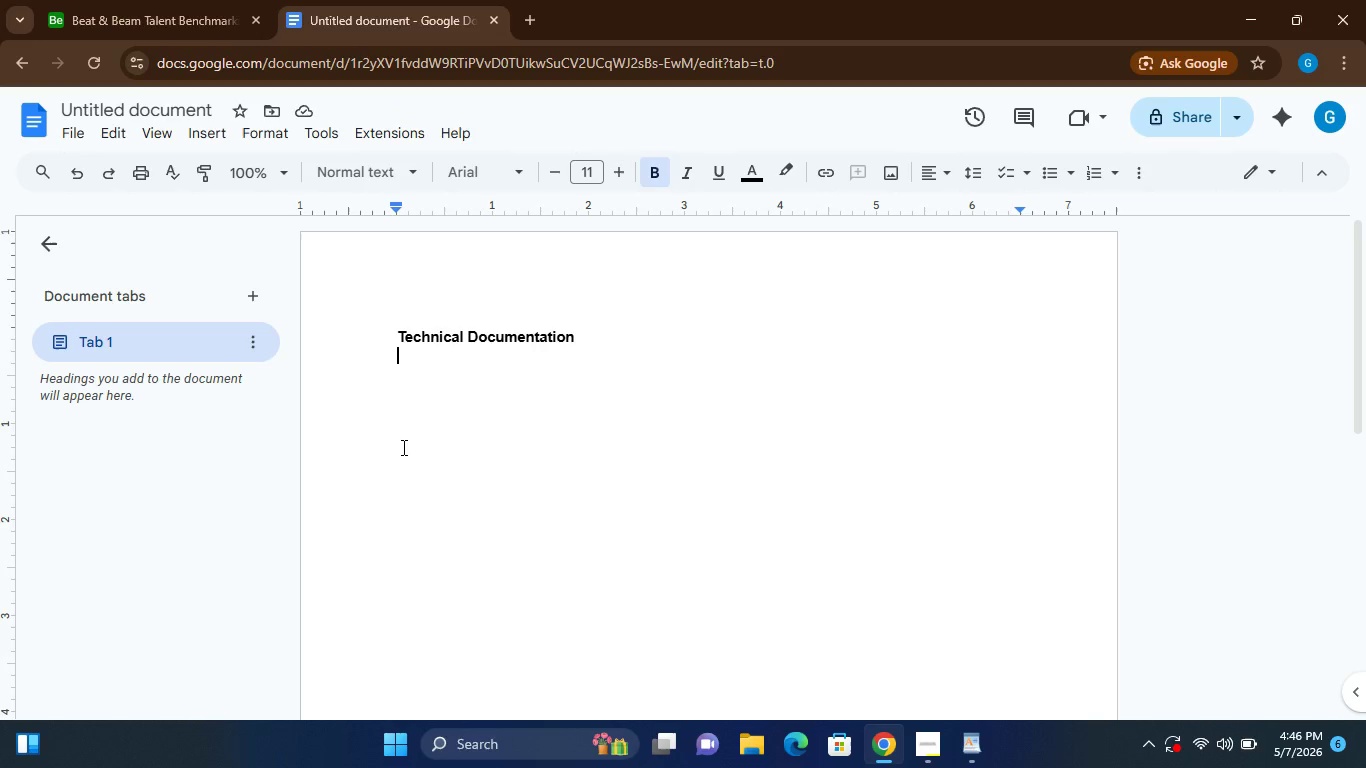 
type(Talent Con)
key(Backspace)
type(mpensation Benchmarking)
 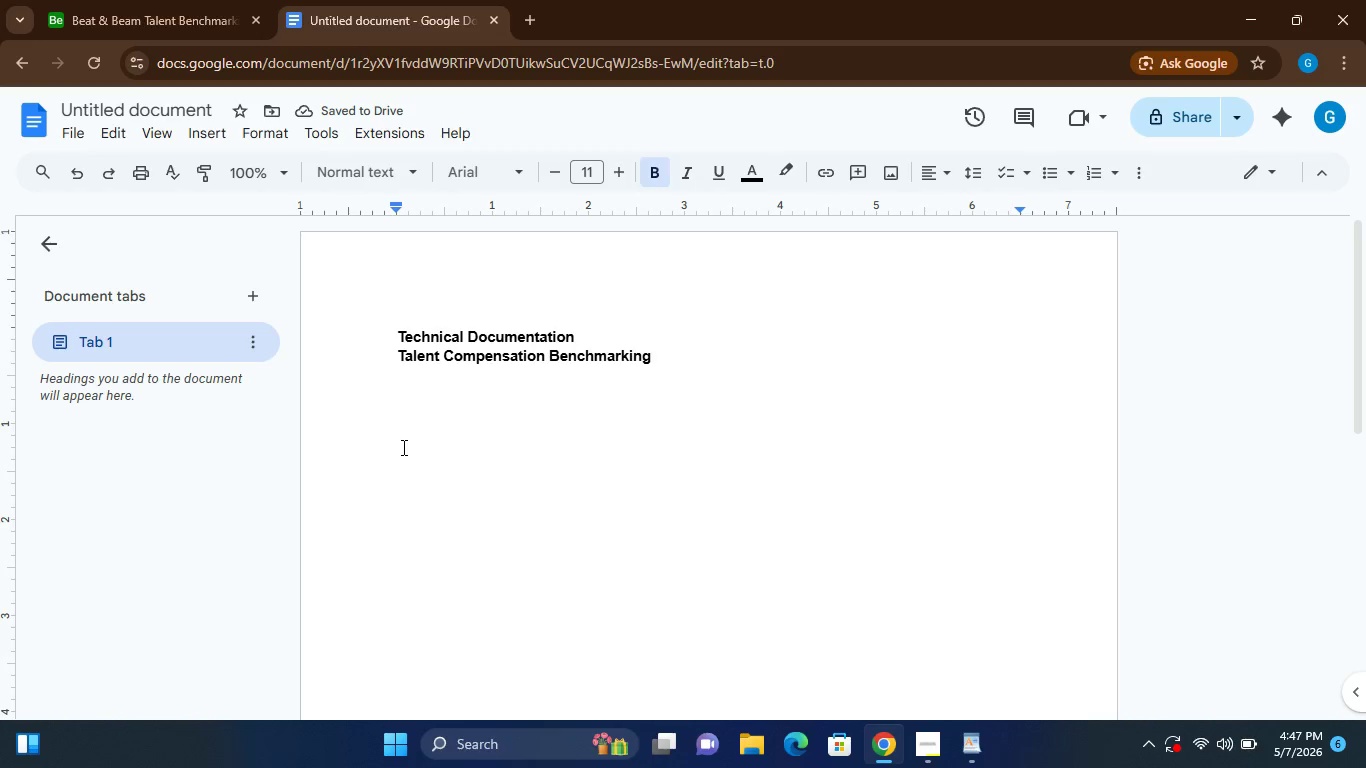 
key(Space)
 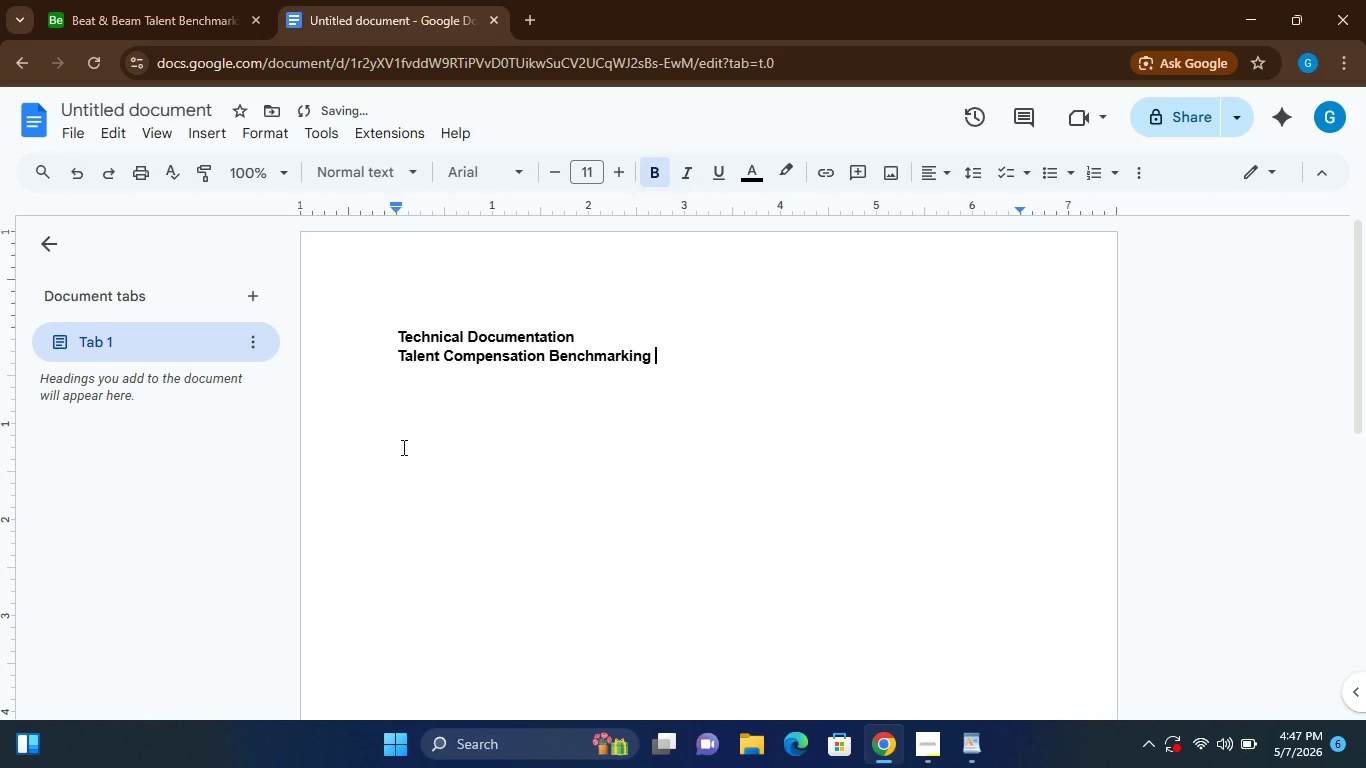 
hold_key(key=ShiftRight, duration=1.53)
 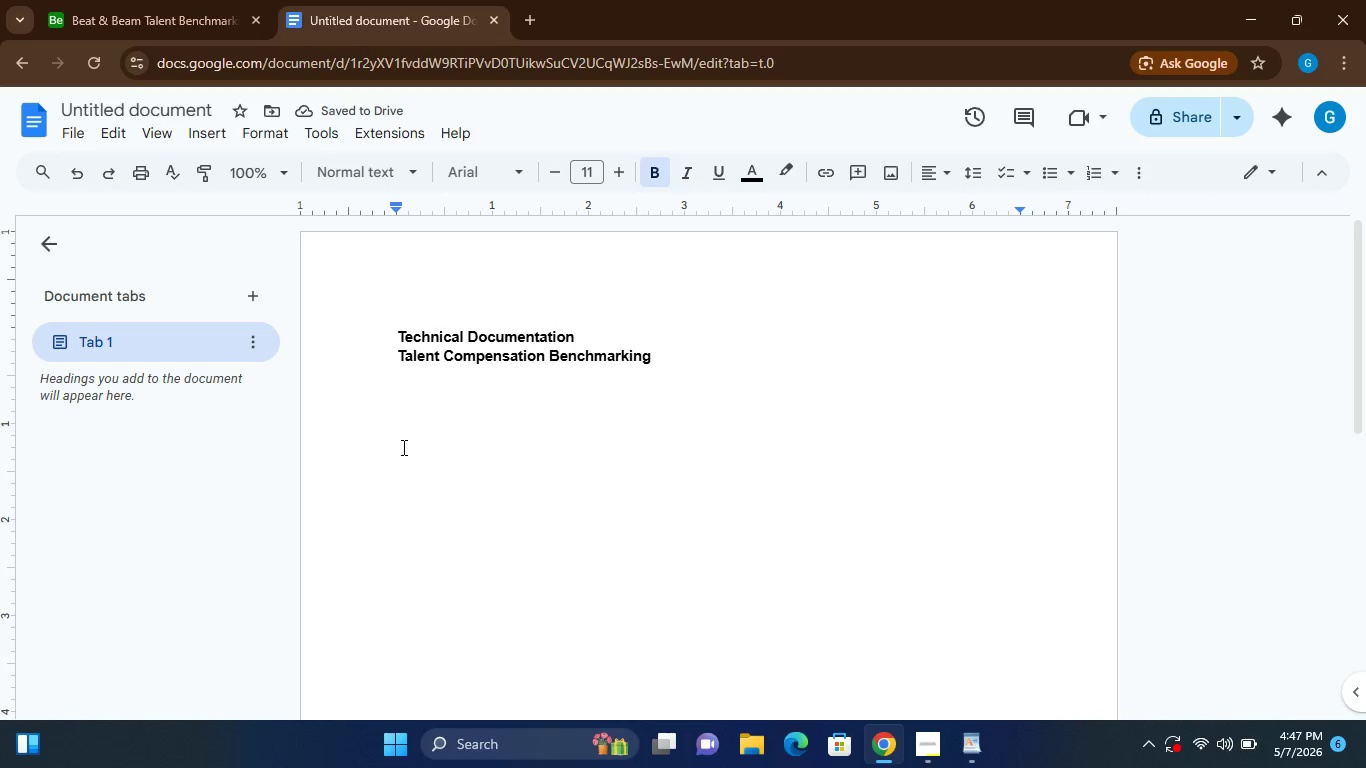 
hold_key(key=ShiftRight, duration=1.52)
 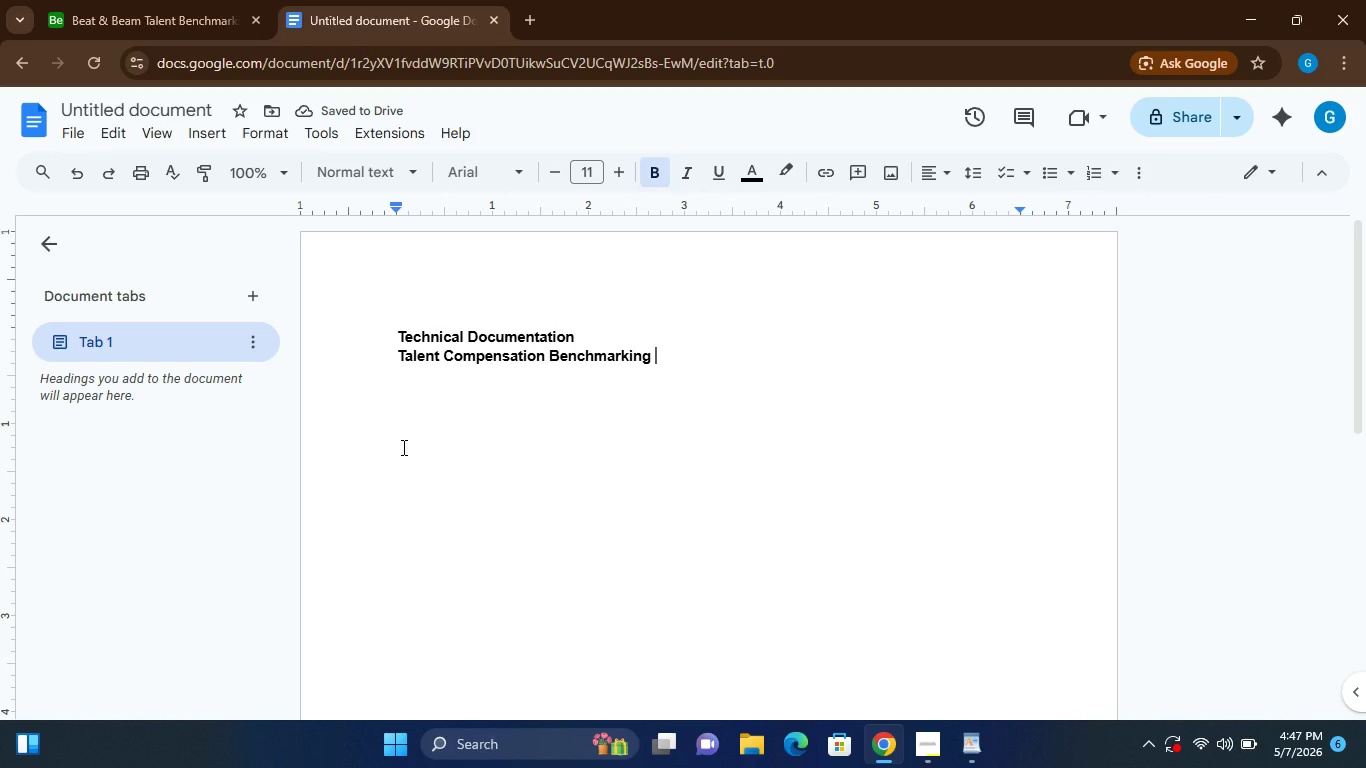 
type(& Recruiting Engine)
 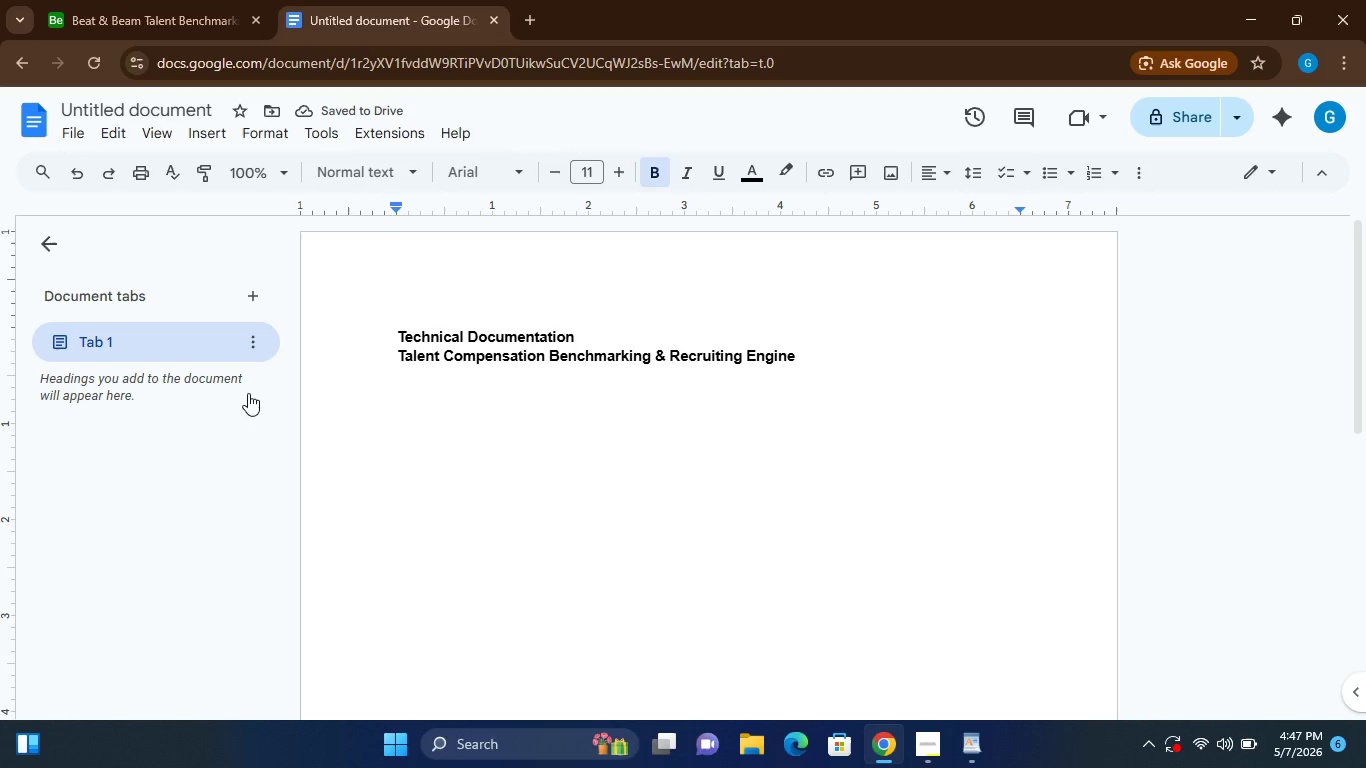 
key(Enter)
 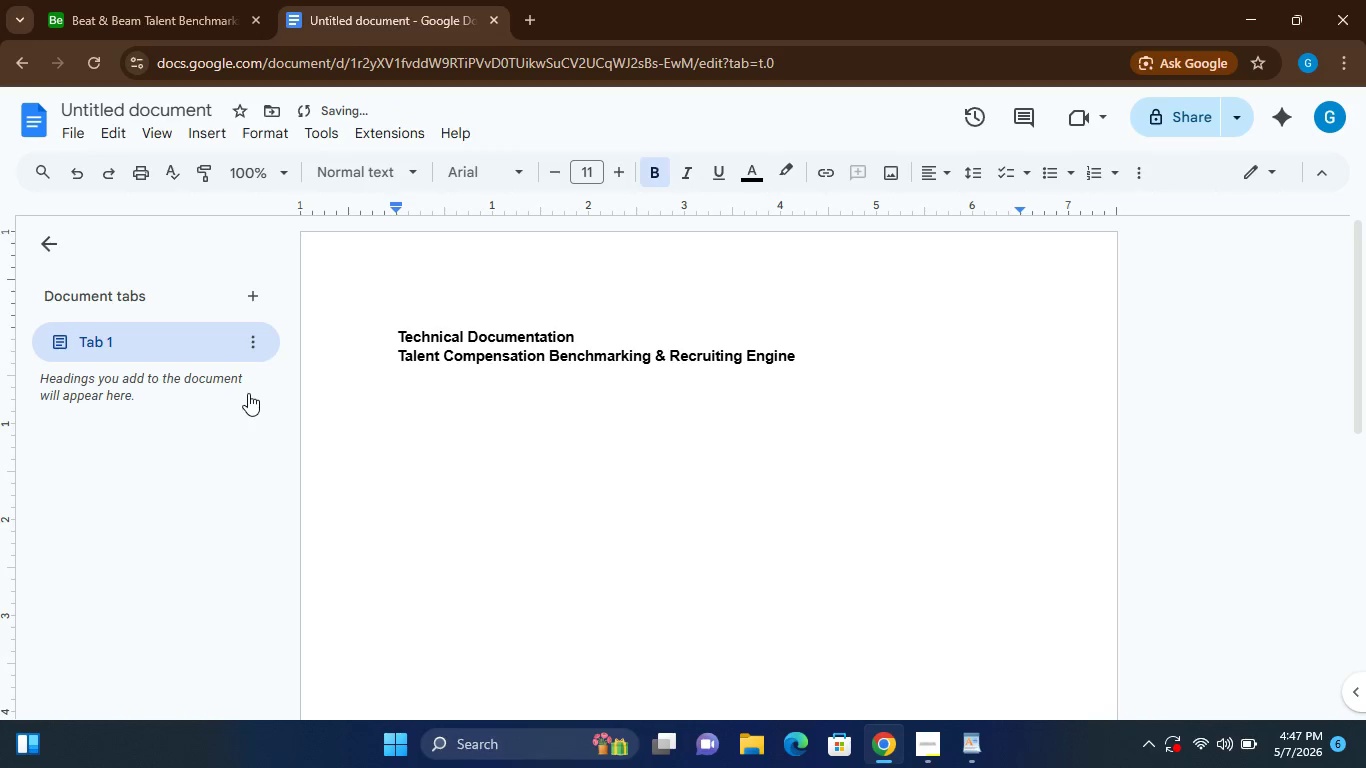 
type(Overview)
 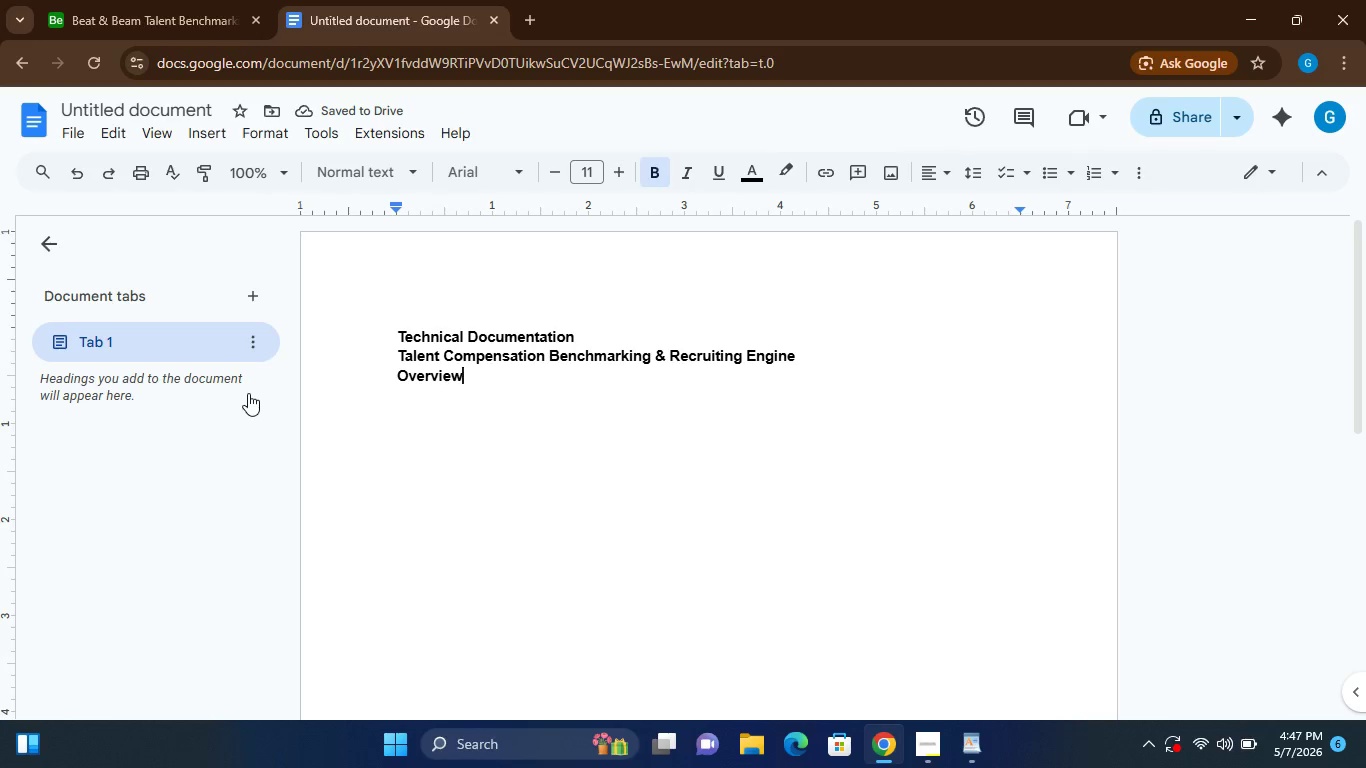 
key(Enter)
 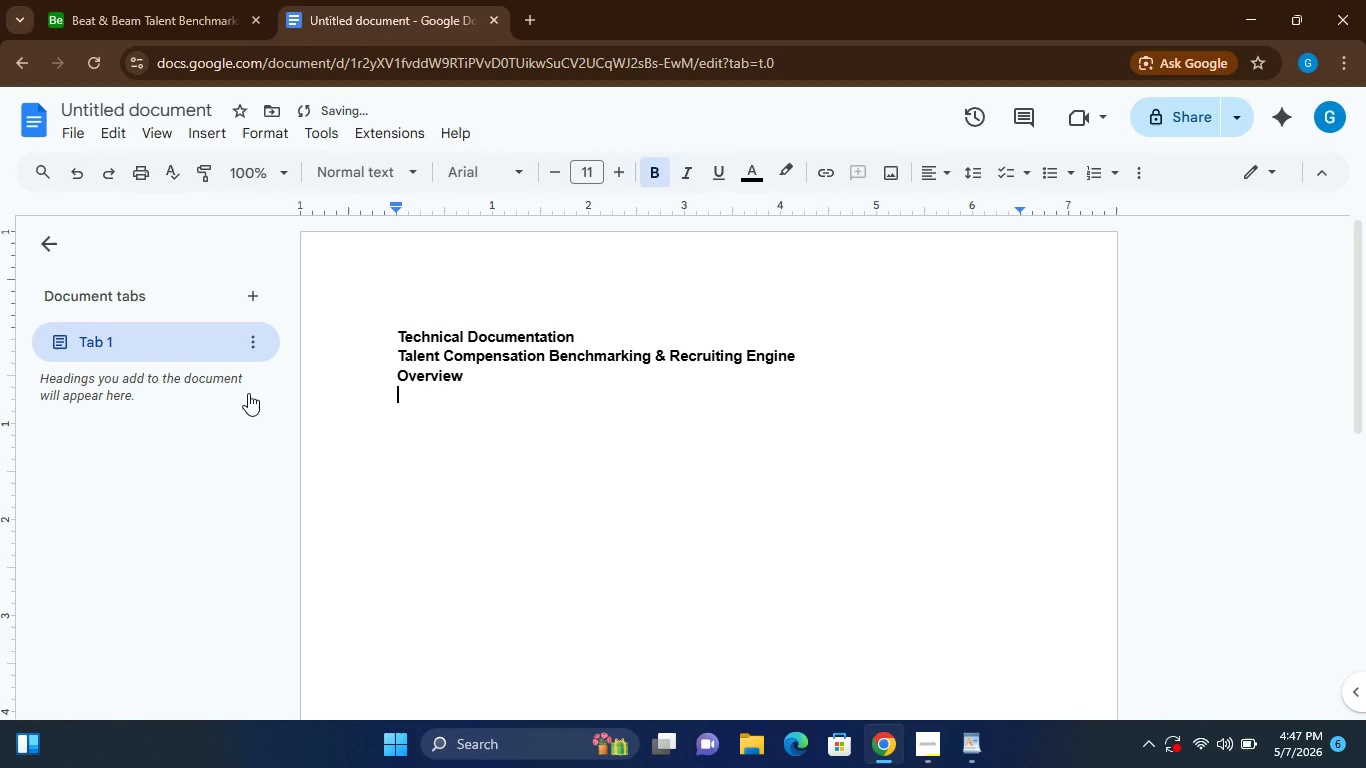 
key(ArrowUp)
 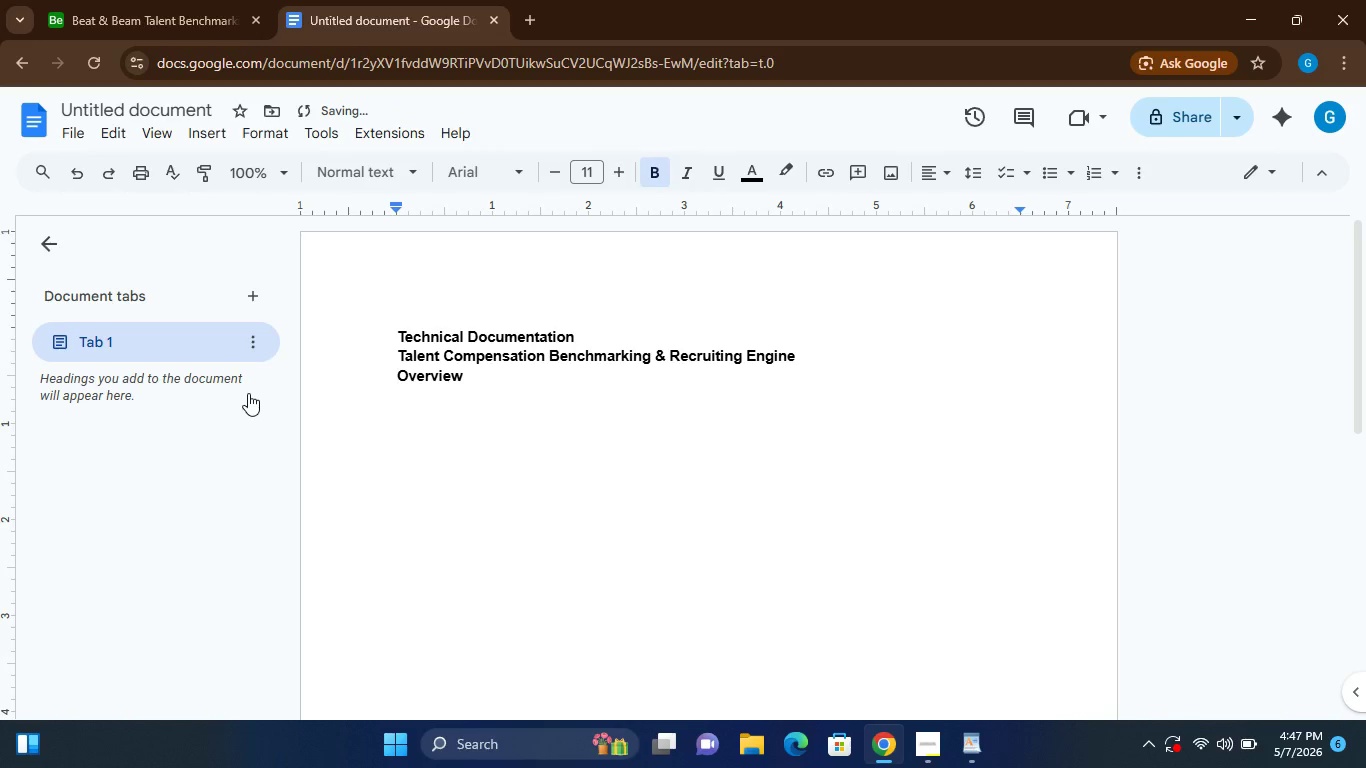 
key(Enter)
 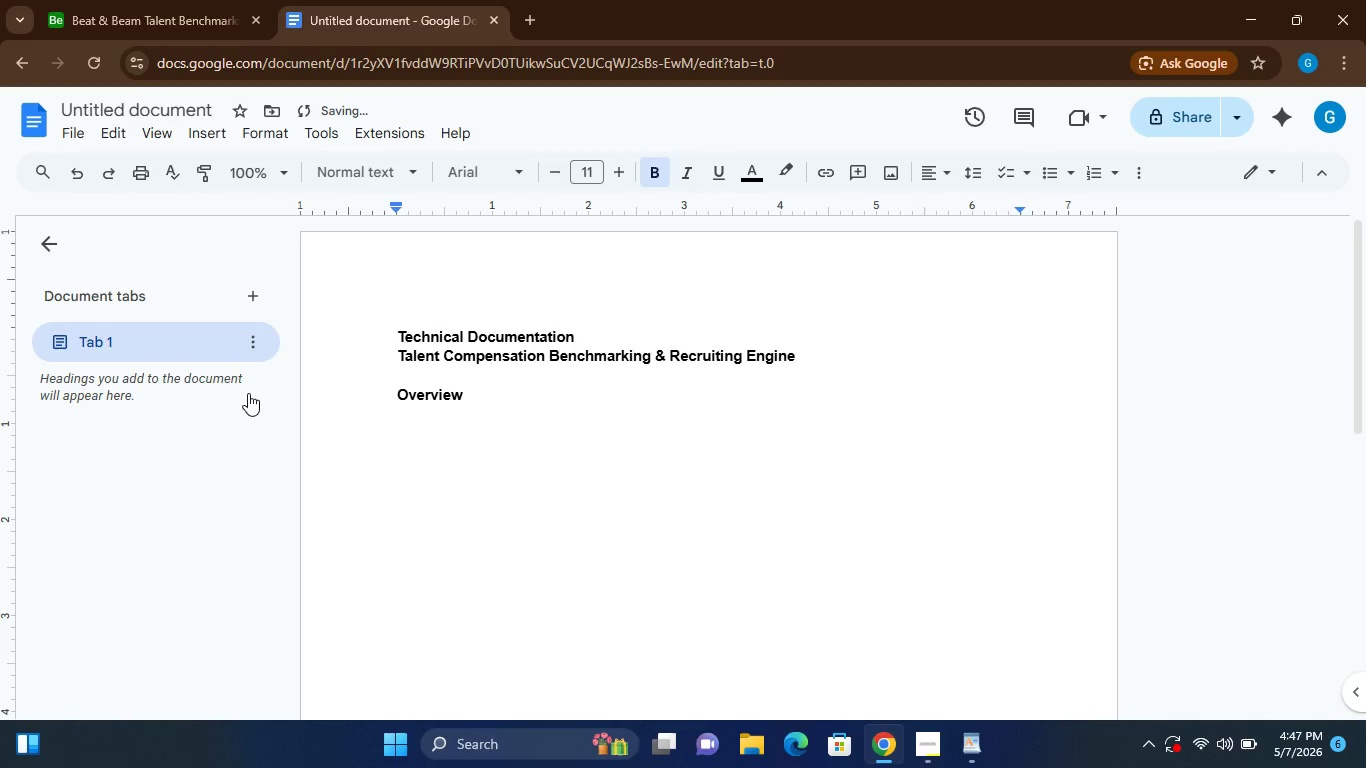 
key(ArrowUp)
 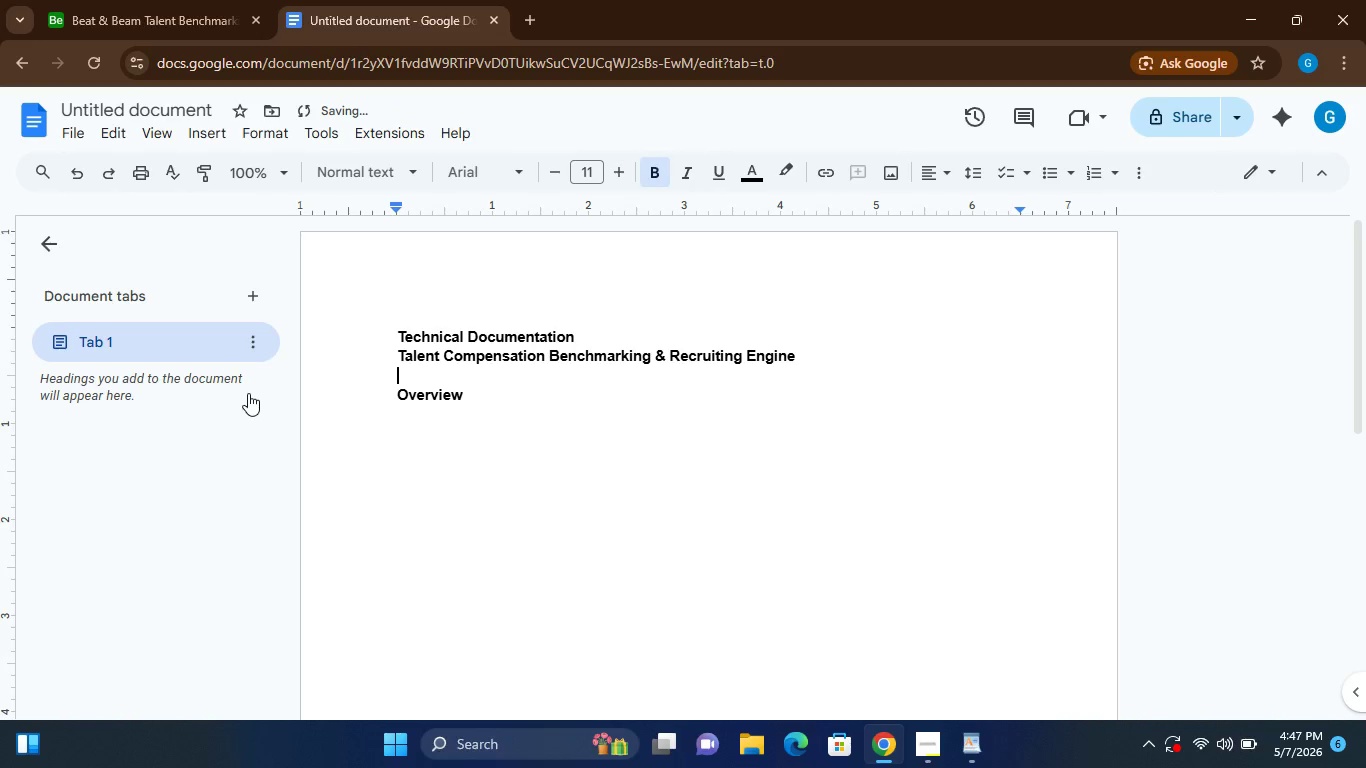 
key(Backspace)
 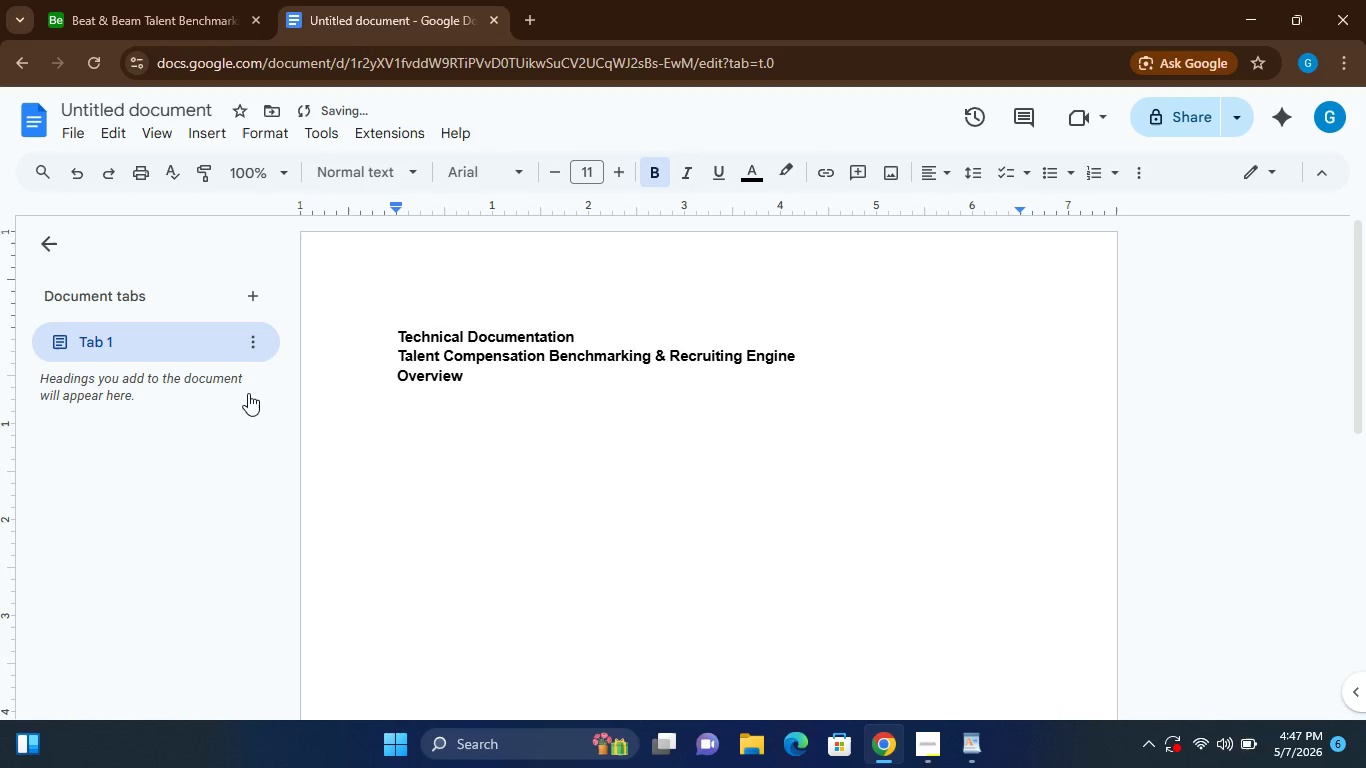 
key(ArrowDown)
 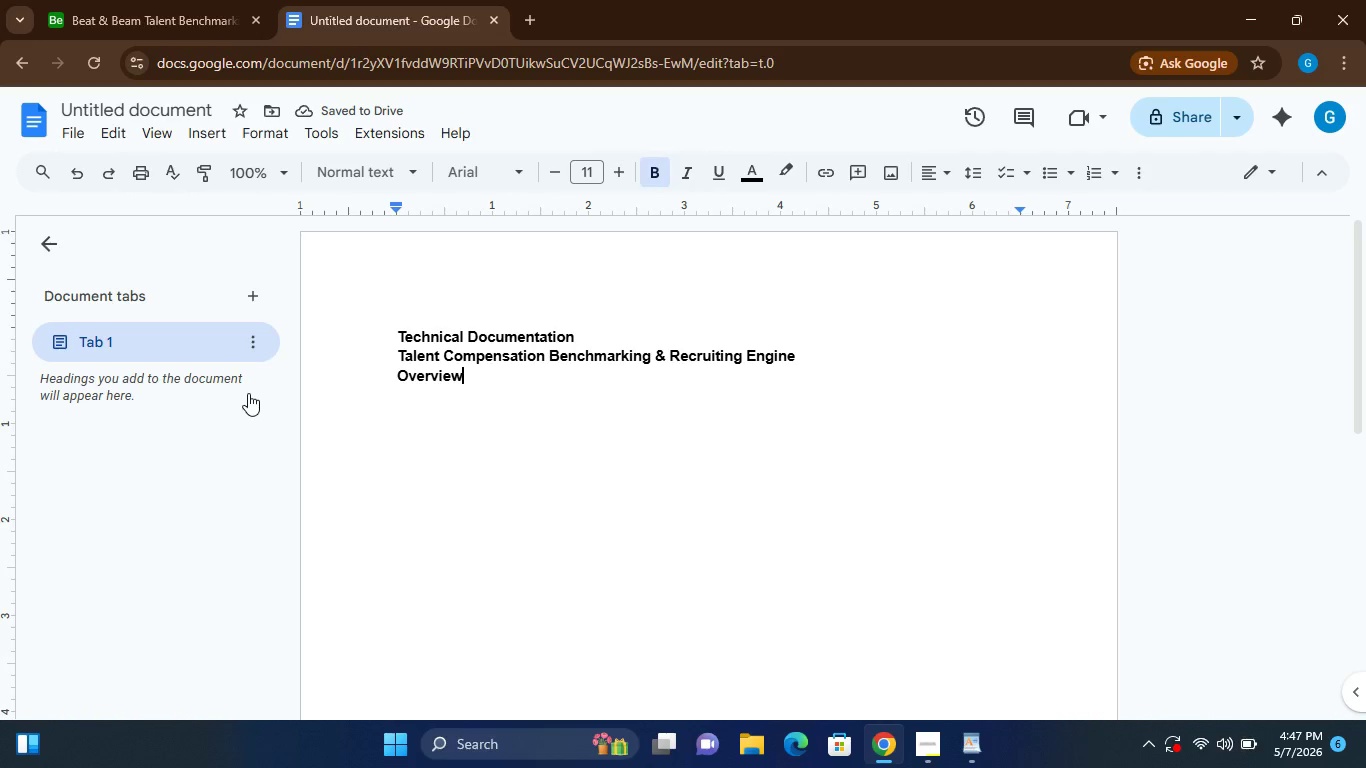 
key(ArrowDown)
 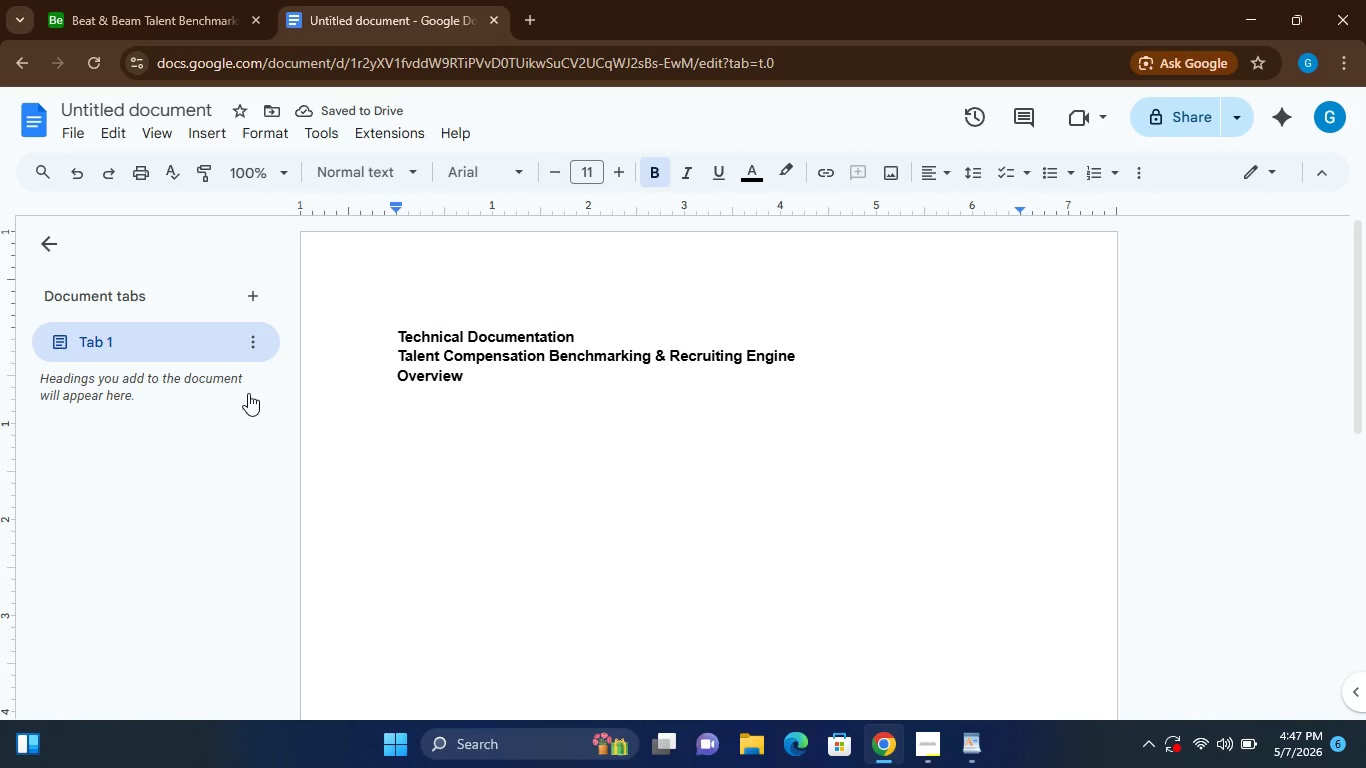 
type(This Airtable solution was built for Beat)
 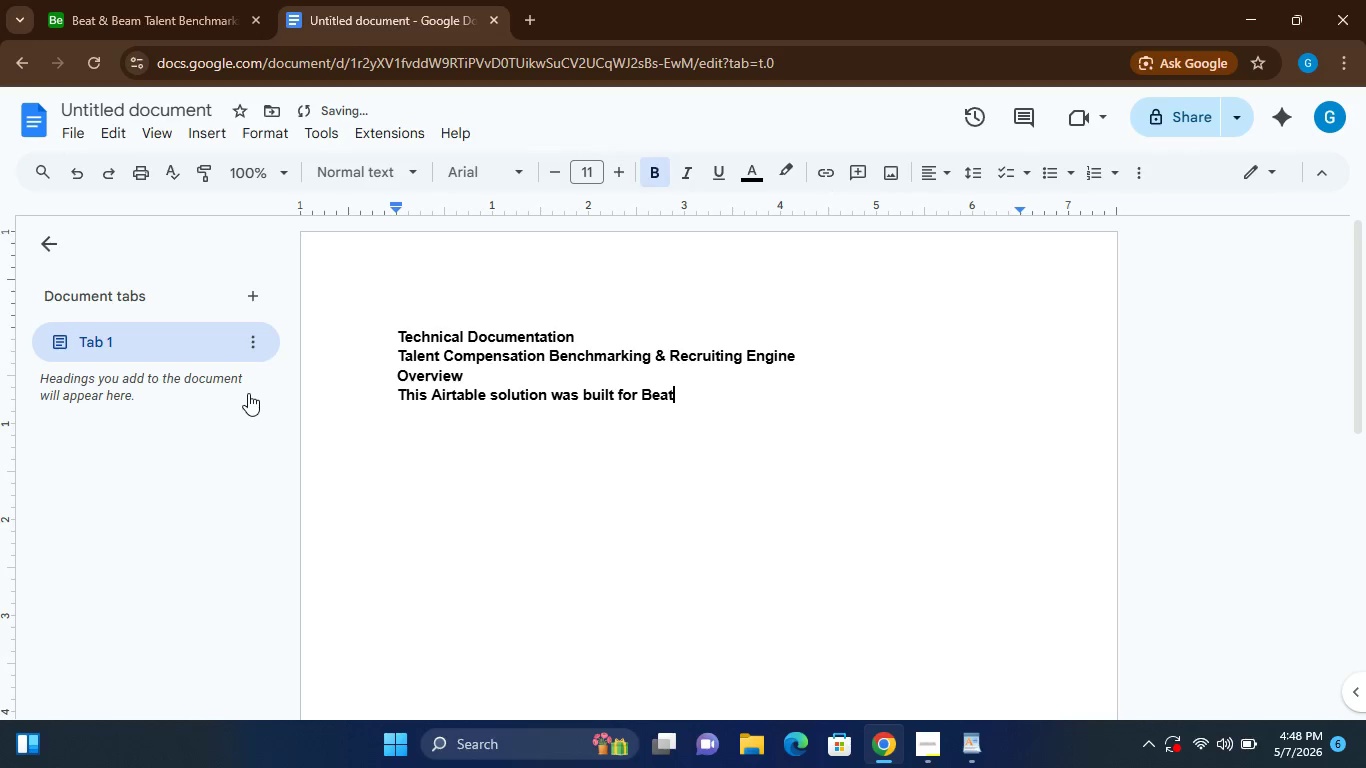 
hold_key(key=ShiftRight, duration=1.53)
 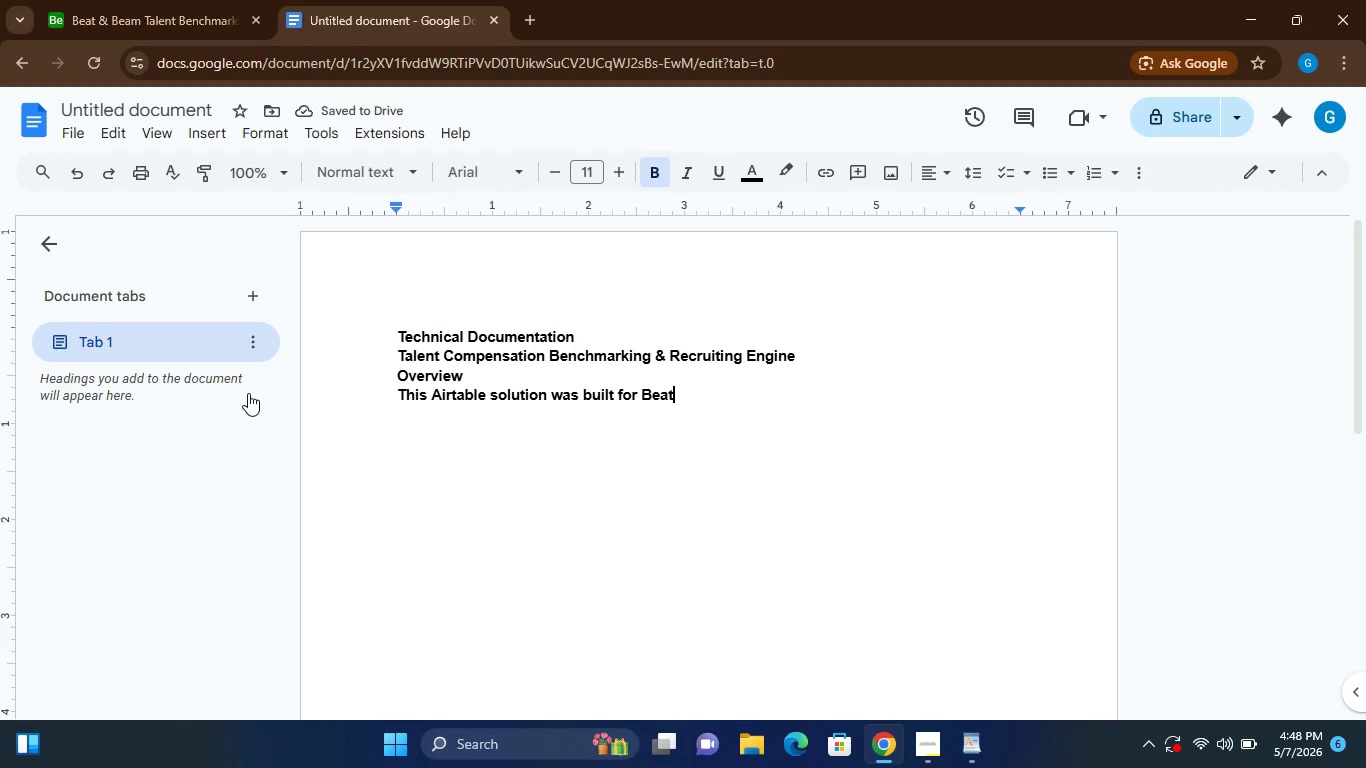 
type(&Beam Production to benchmark talent compensation, monitor recruiting workflows, and identify over-budget hiring risks.)
 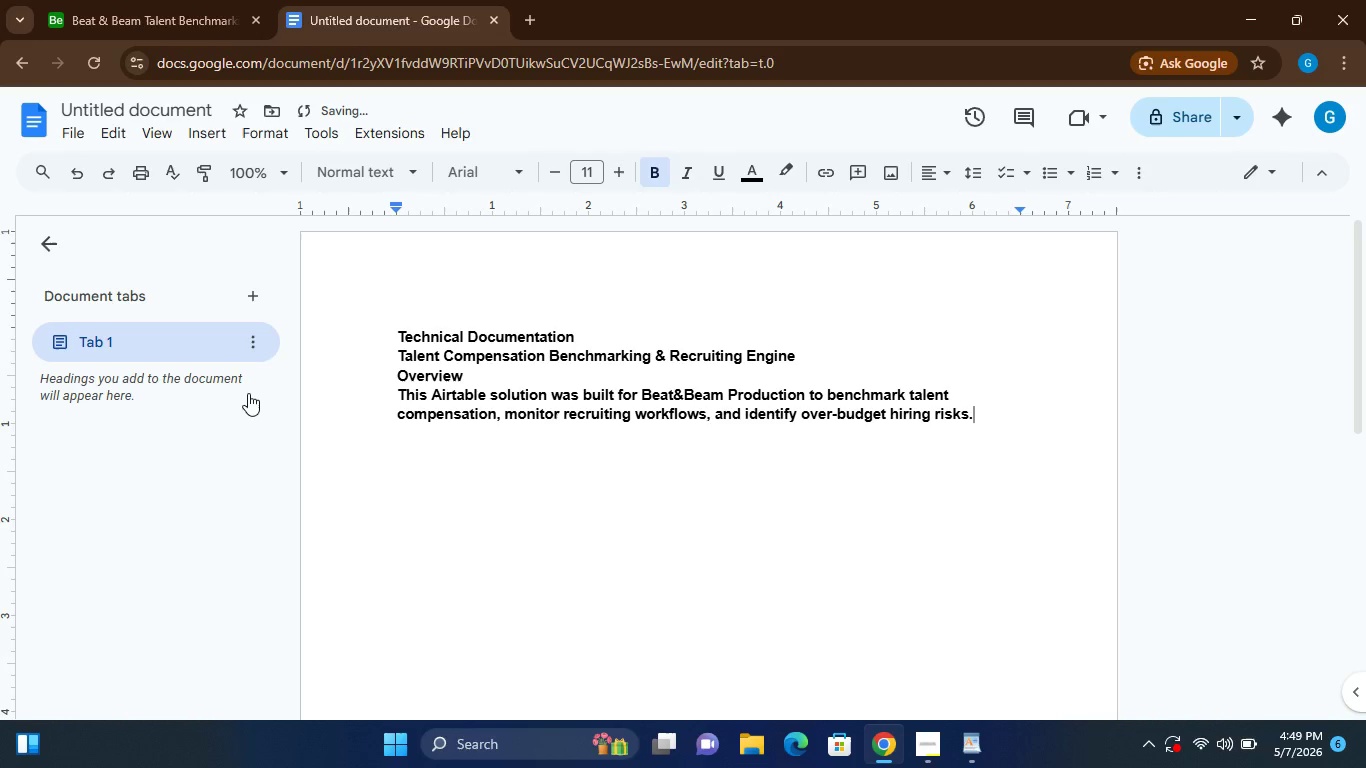 
key(Enter)
 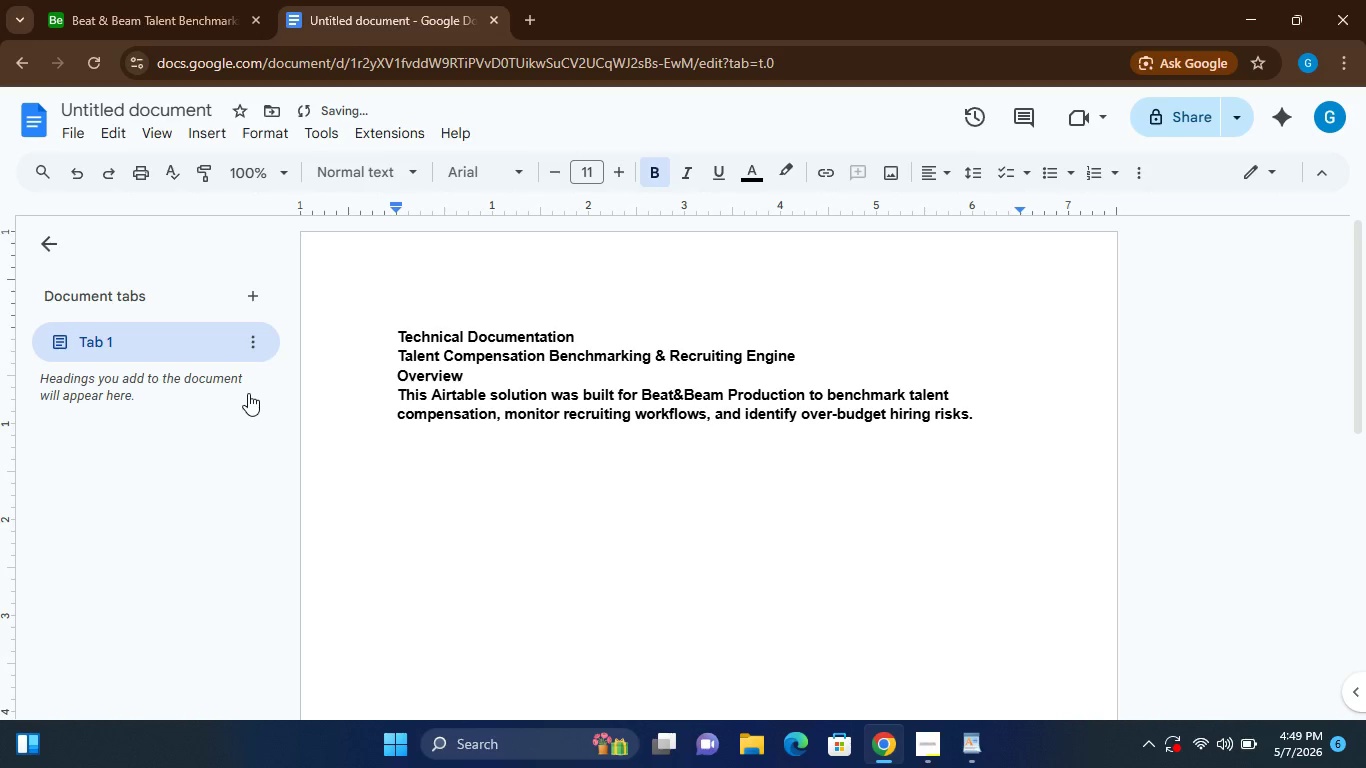 
type(THE SYSTEM INV)
key(Backspace)
type(CLUDE:)
 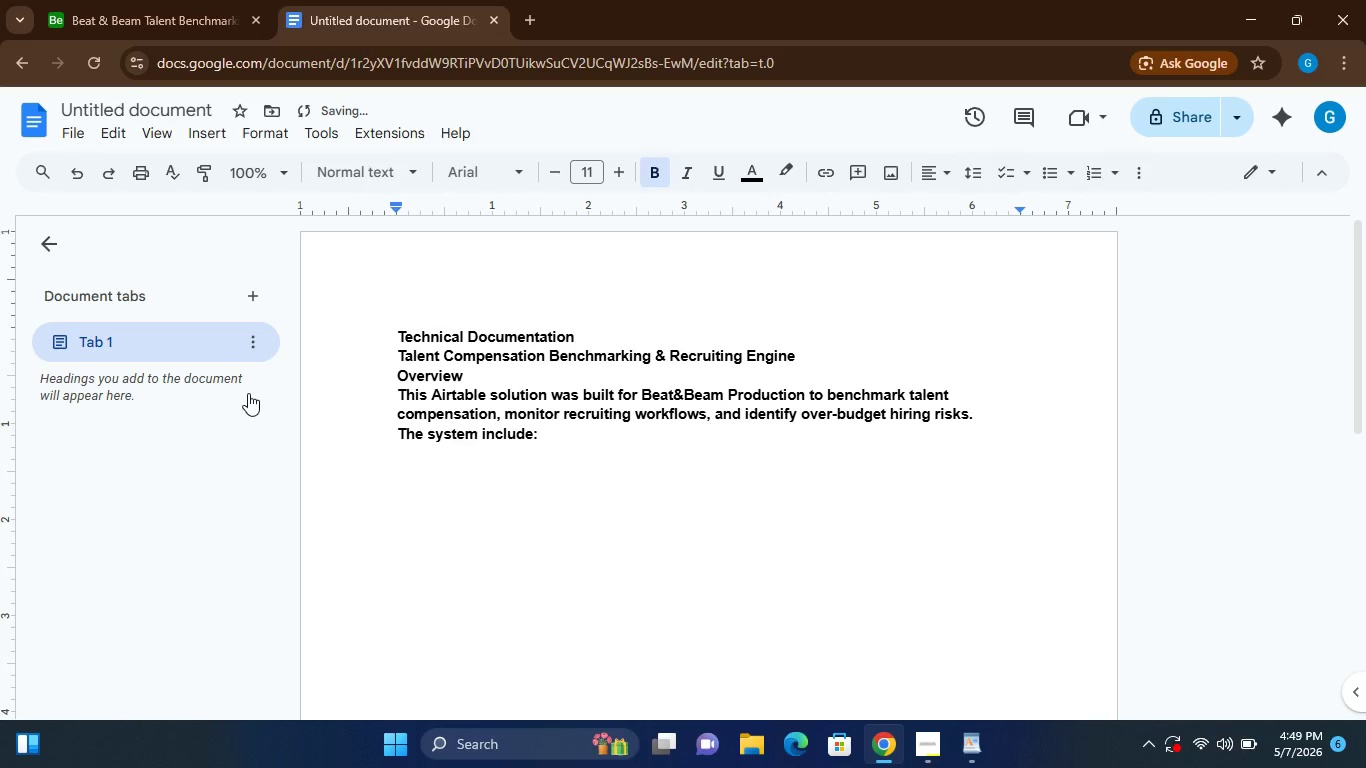 
key(Enter)
 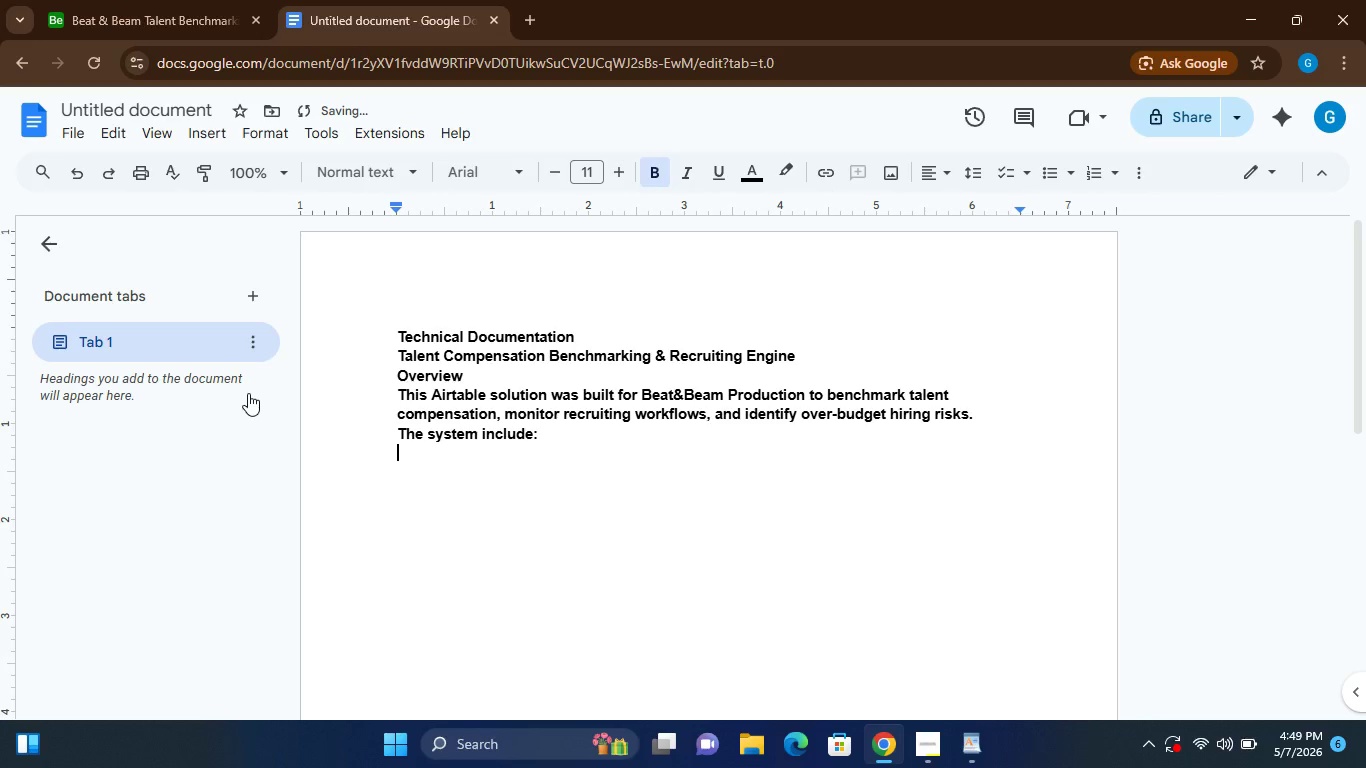 
type(. Compensation benchmarking formulas)
 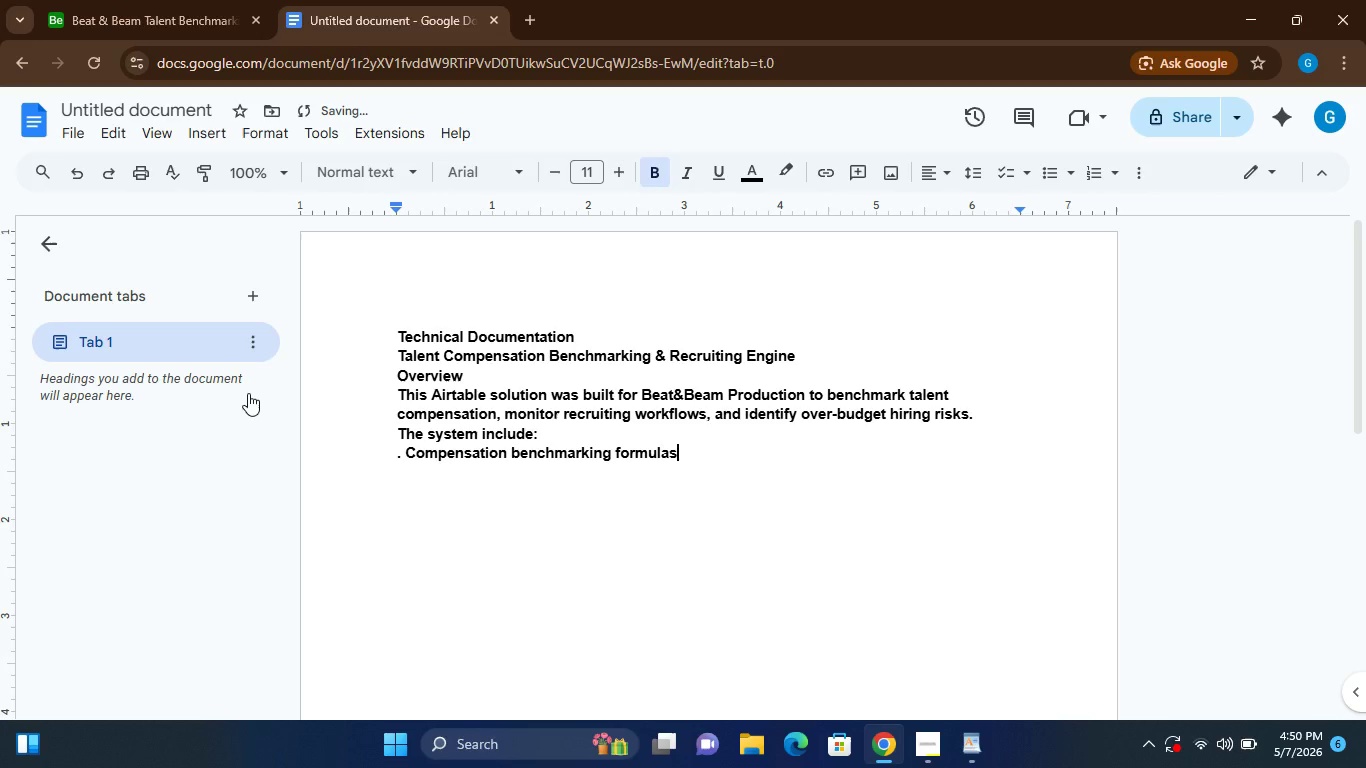 
key(Enter)
 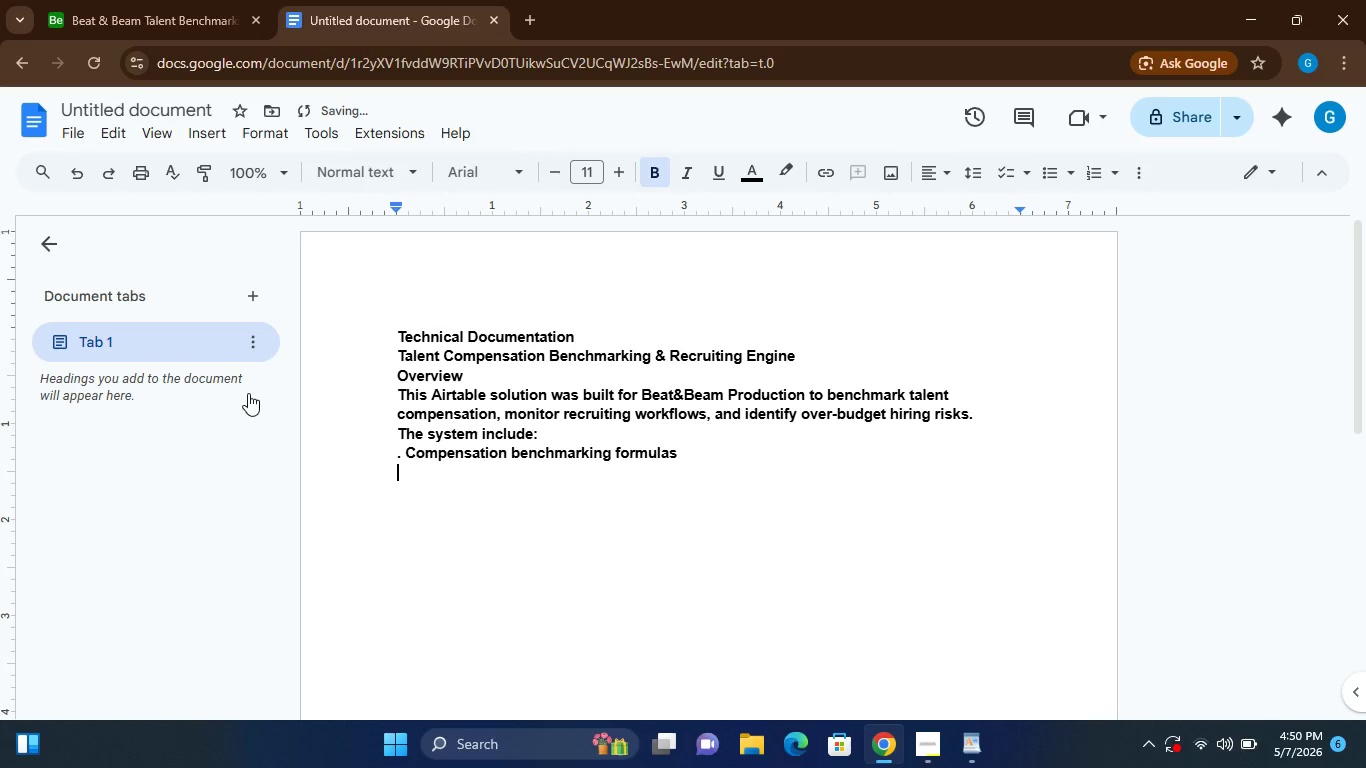 
key(Period)
 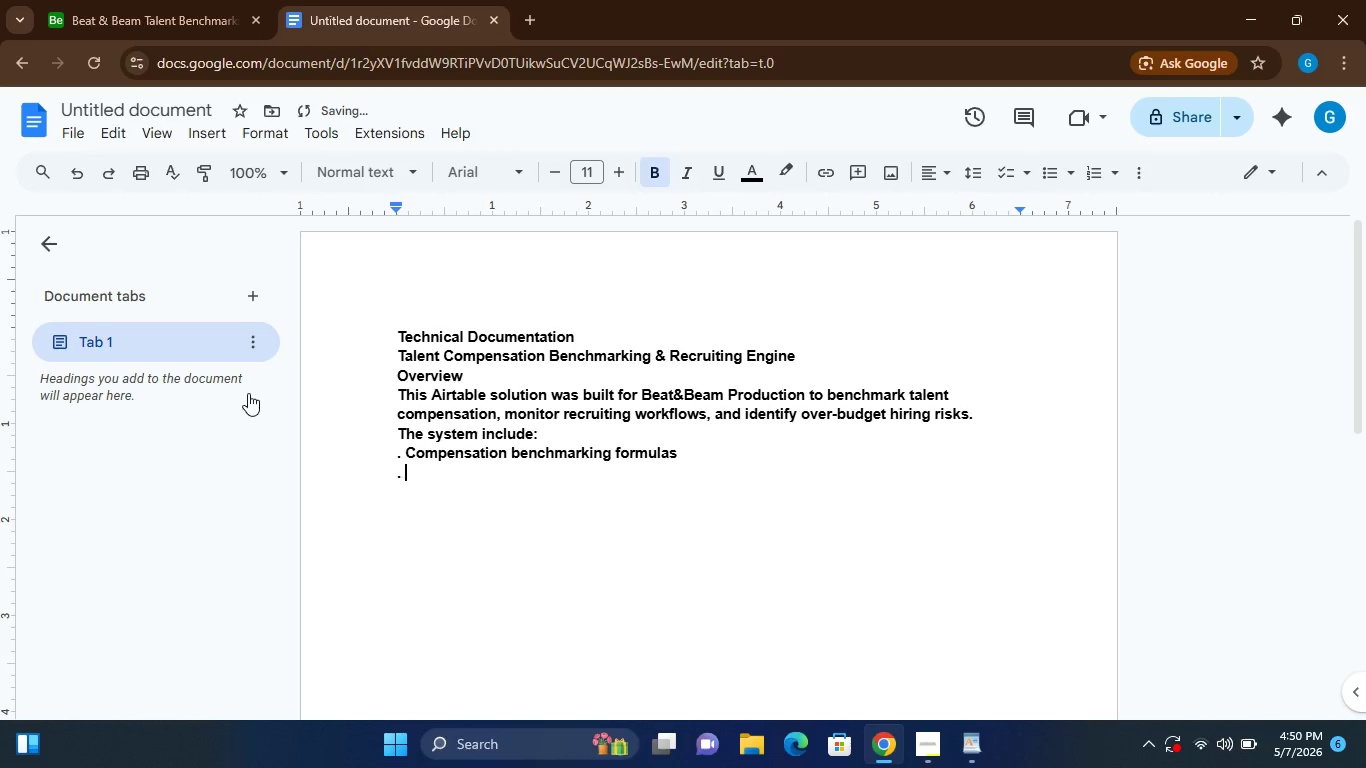 
key(Space)
 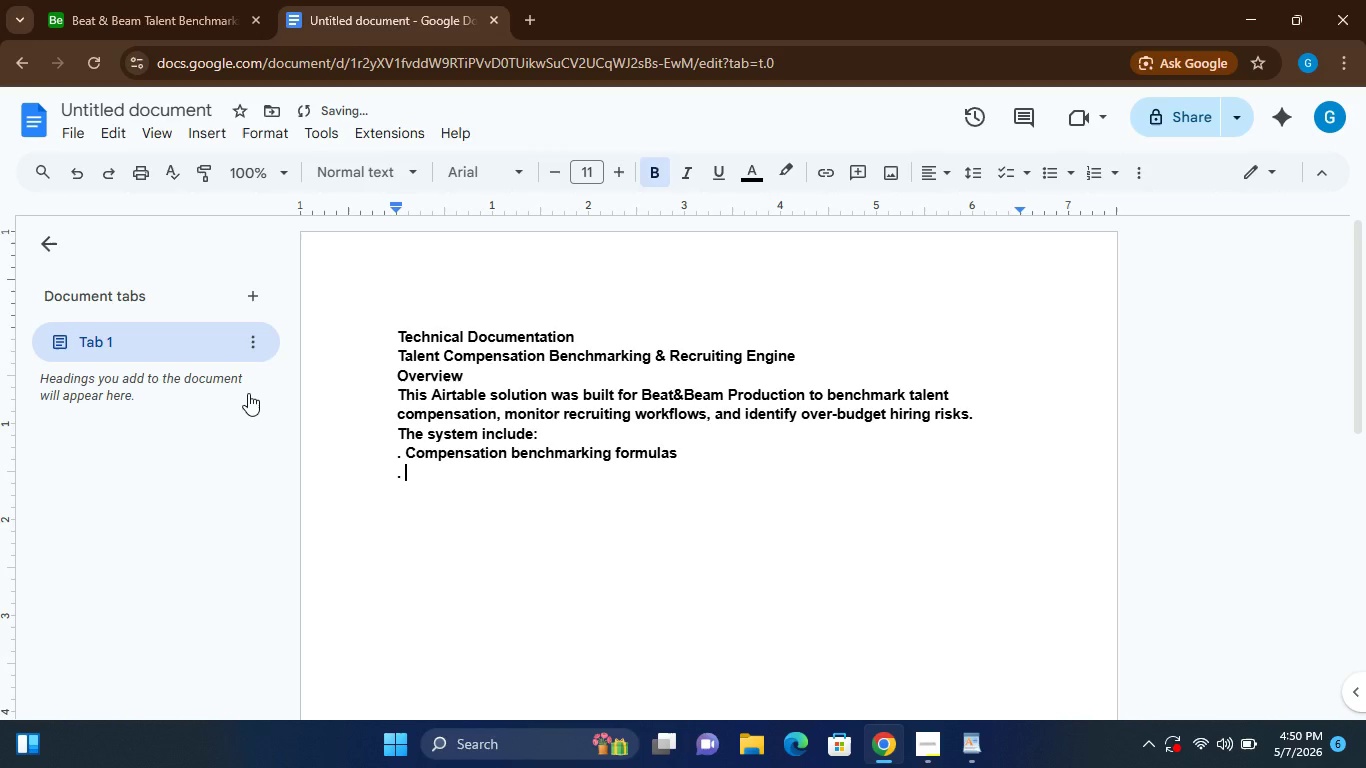 
key(Space)
 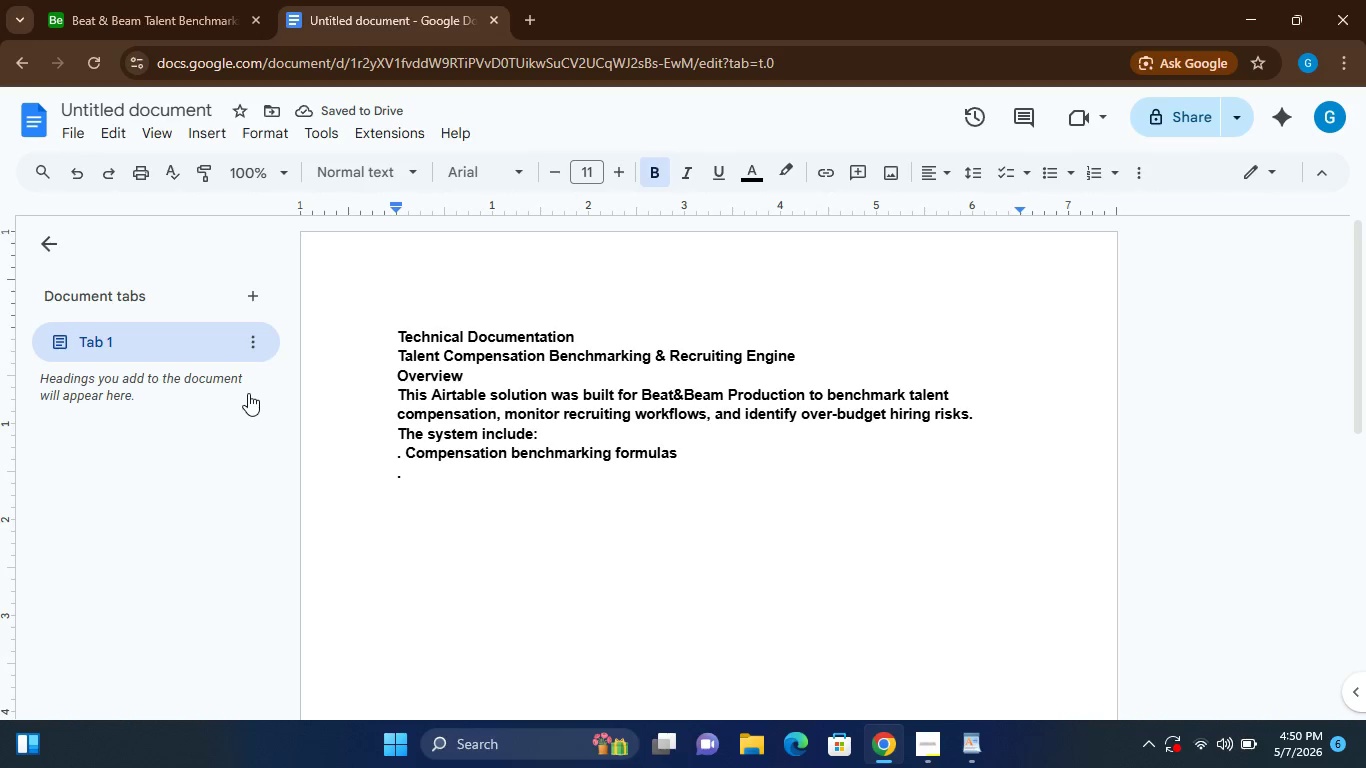 
hold_key(key=CapsLock, duration=0.47)
 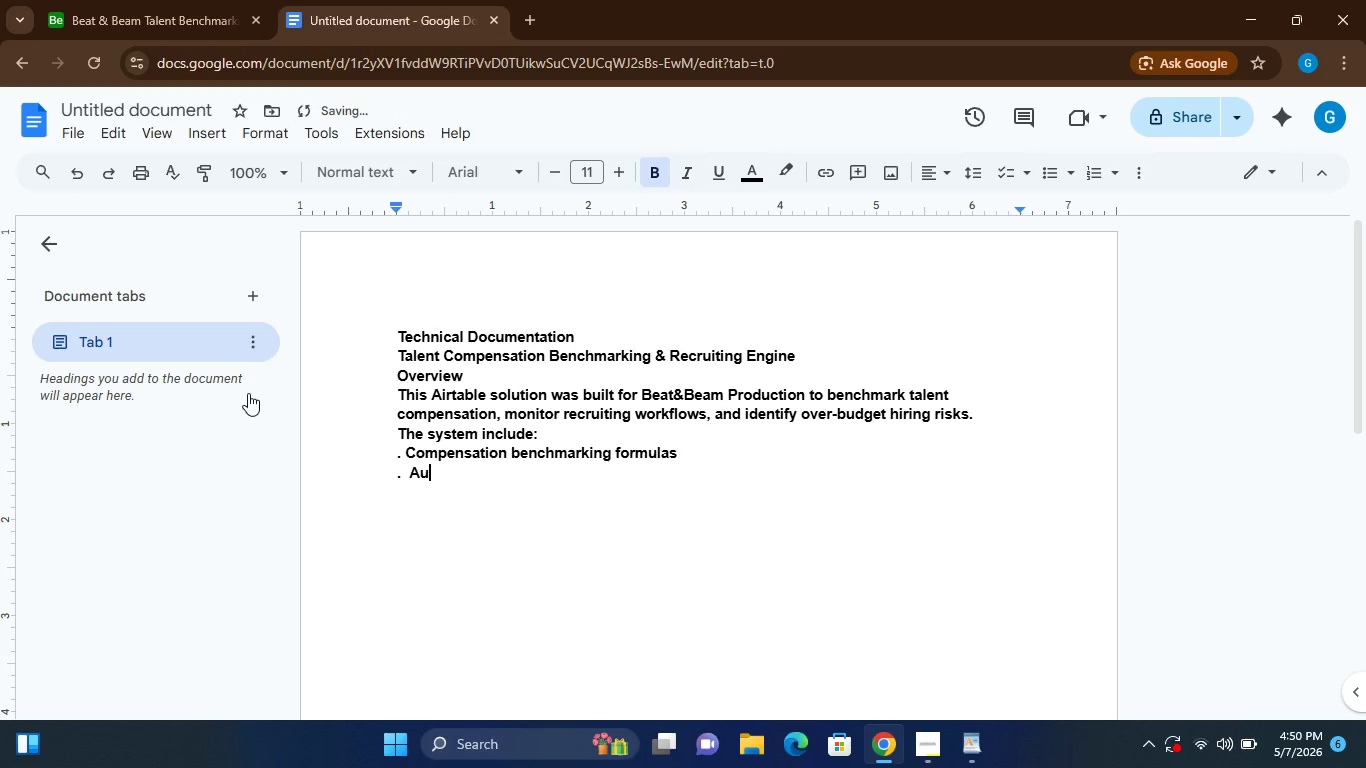 
hold_key(key=A, duration=0.34)
 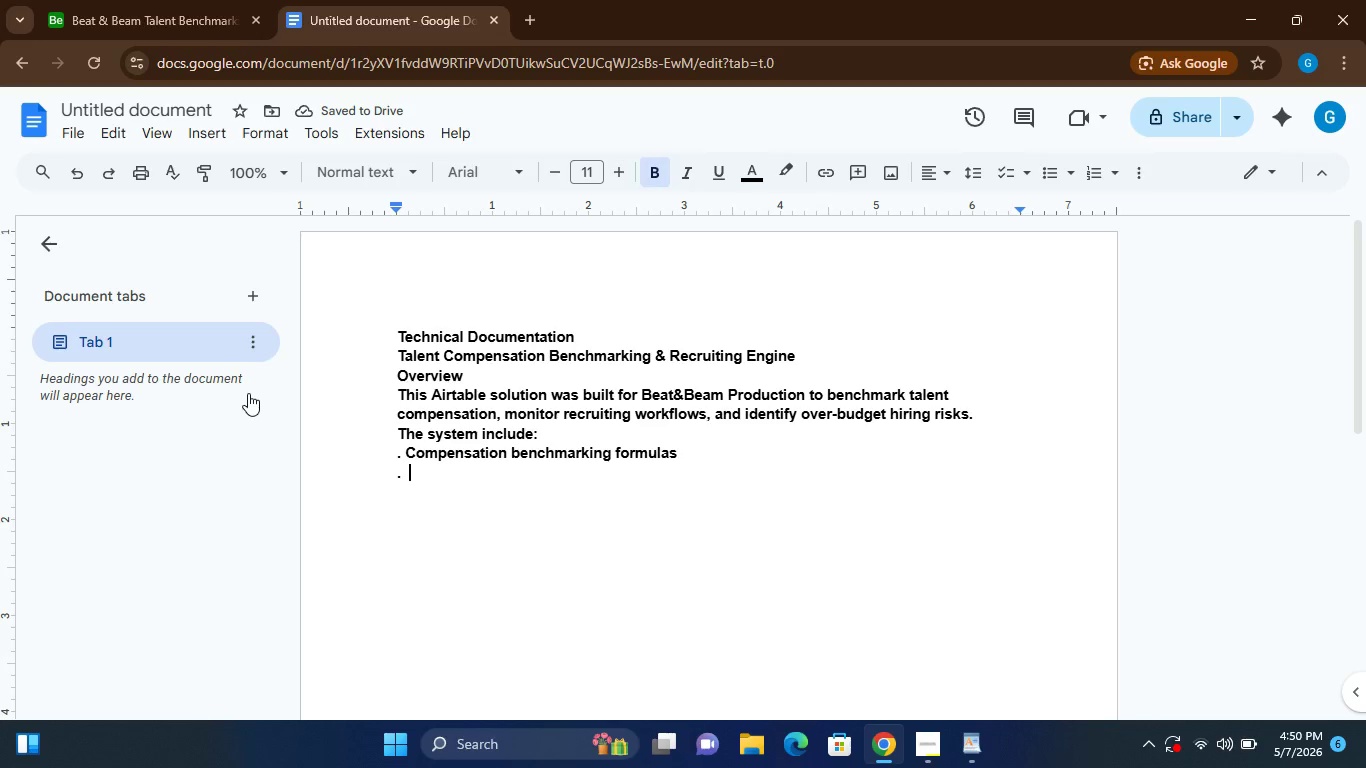 
type(utomated budget alerts)
 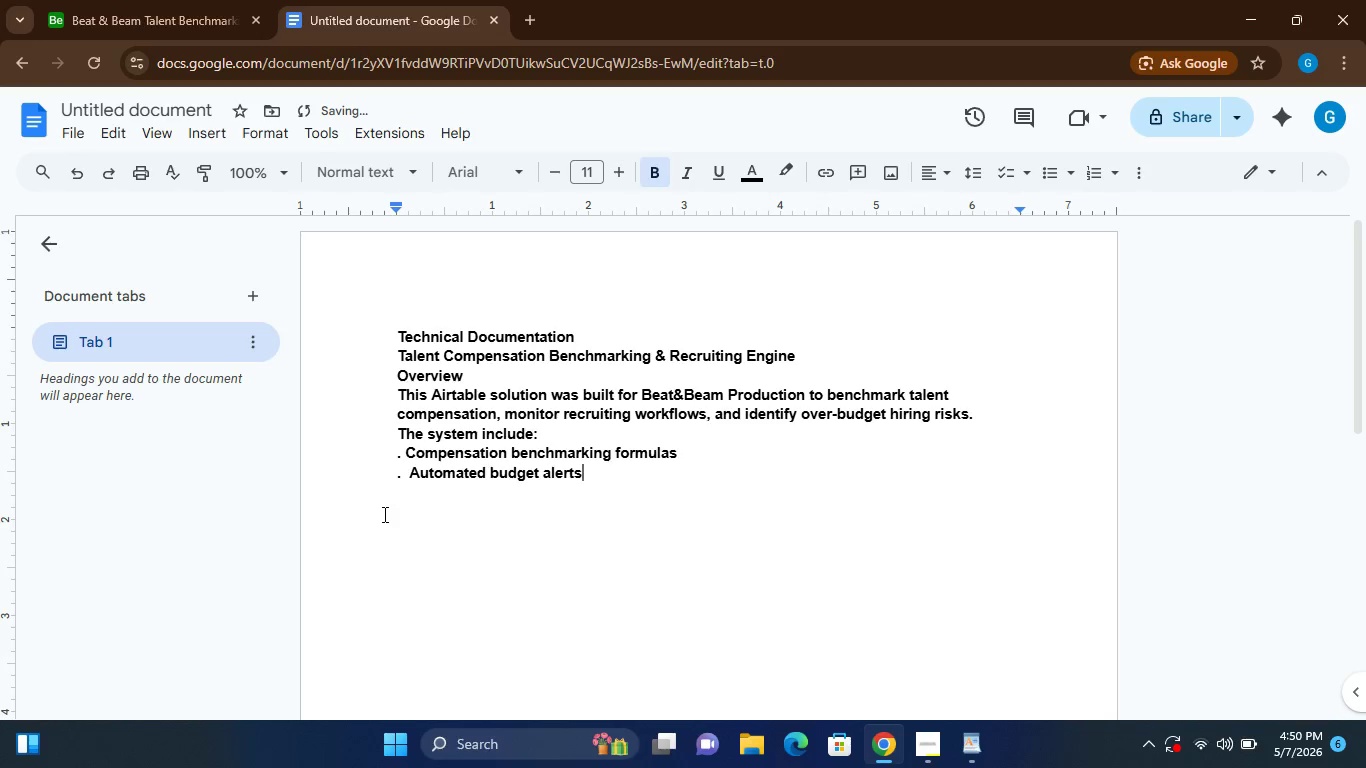 
key(Enter)
 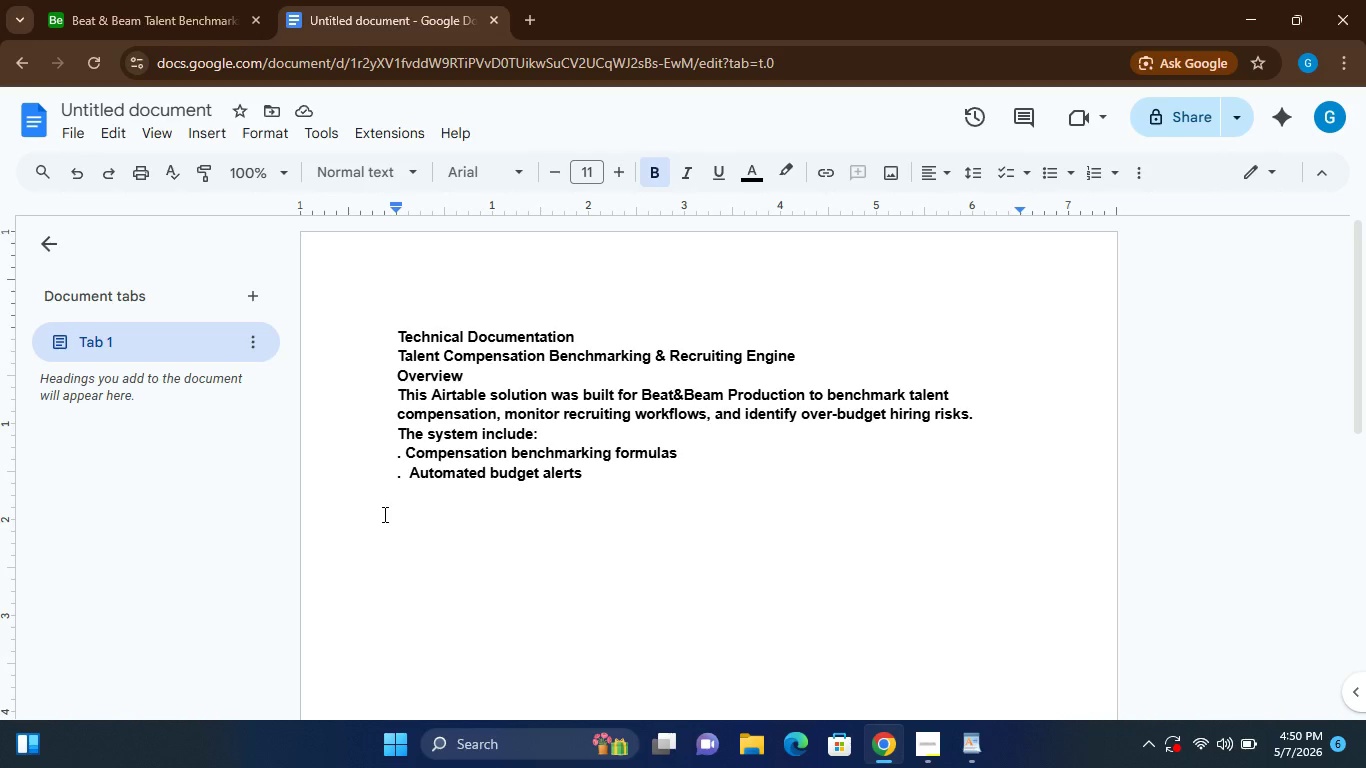 
wait(7.62)
 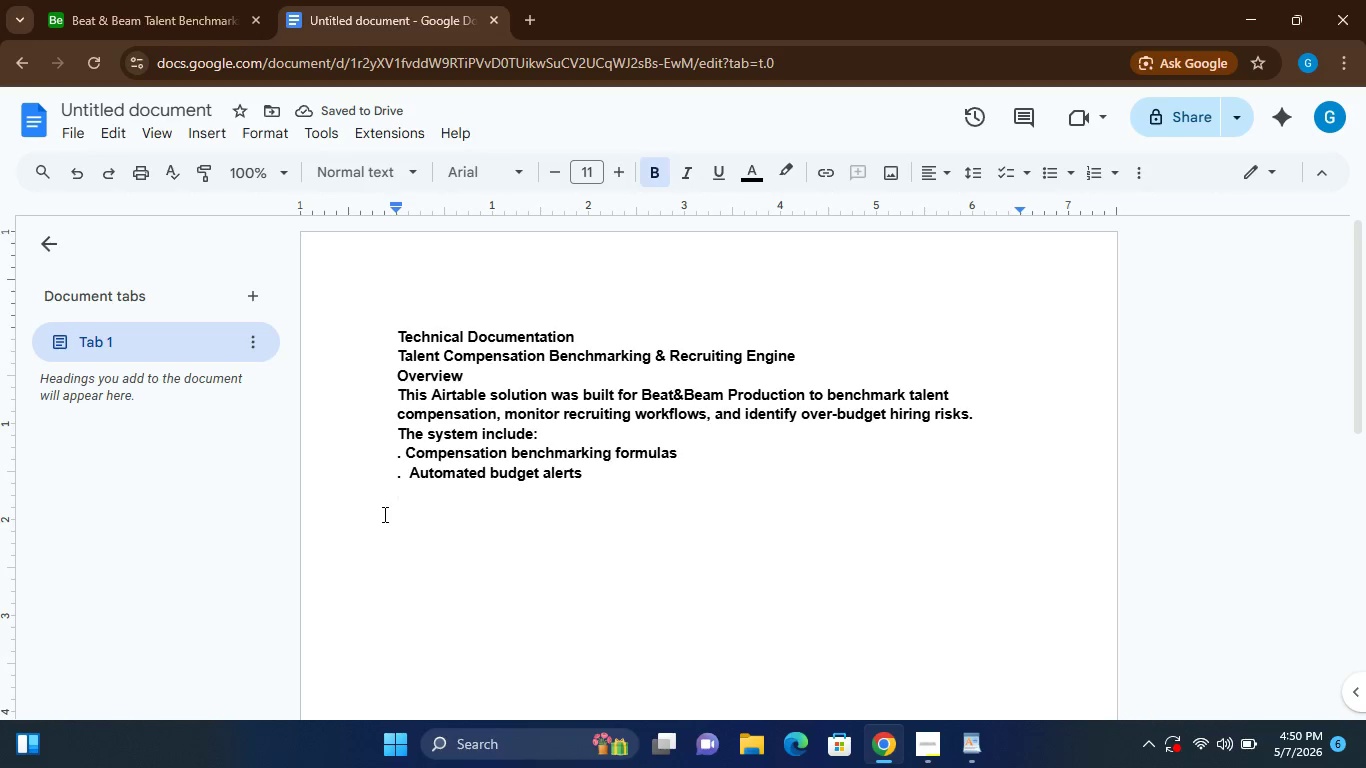 
type(.  Recruiting pipeline trcking)
key(Backspace)
key(Backspace)
key(Backspace)
key(Backspace)
key(Backspace)
type(acking)
 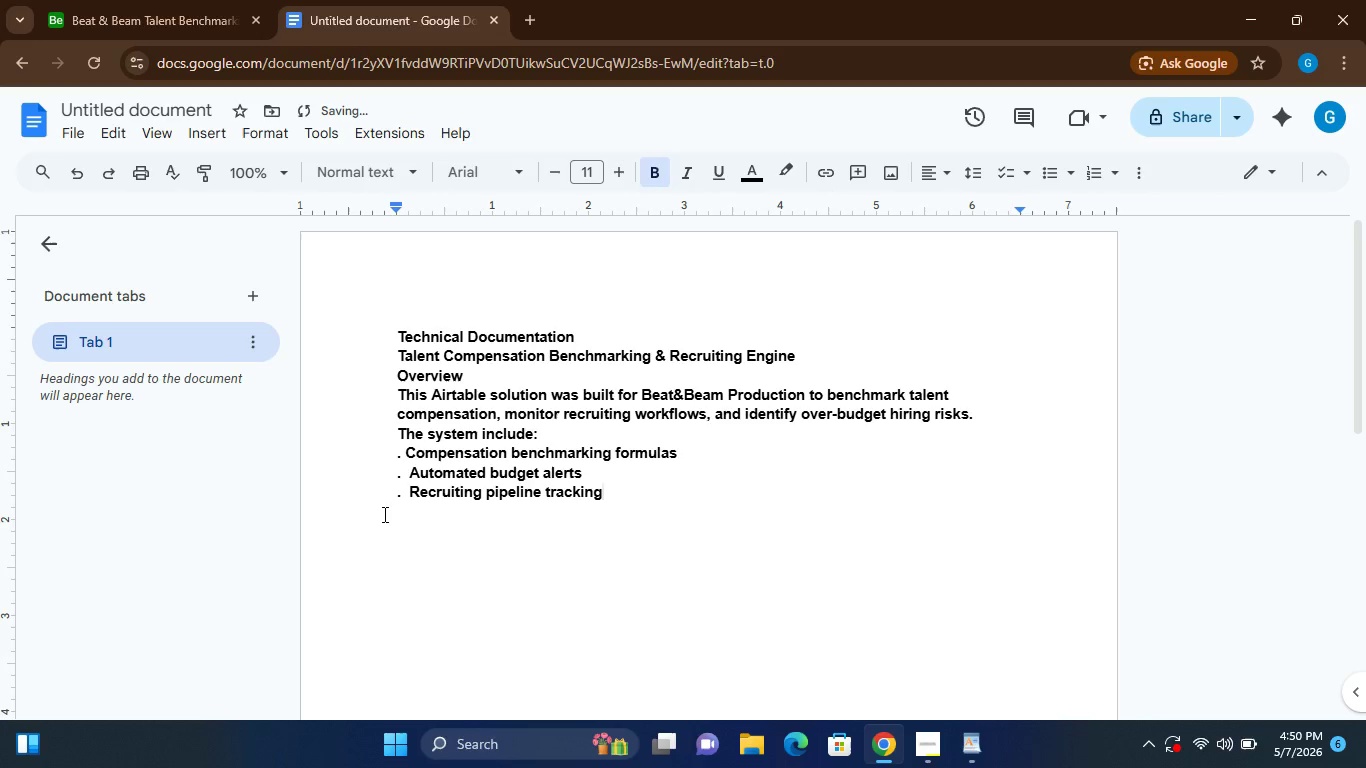 
key(Enter)
 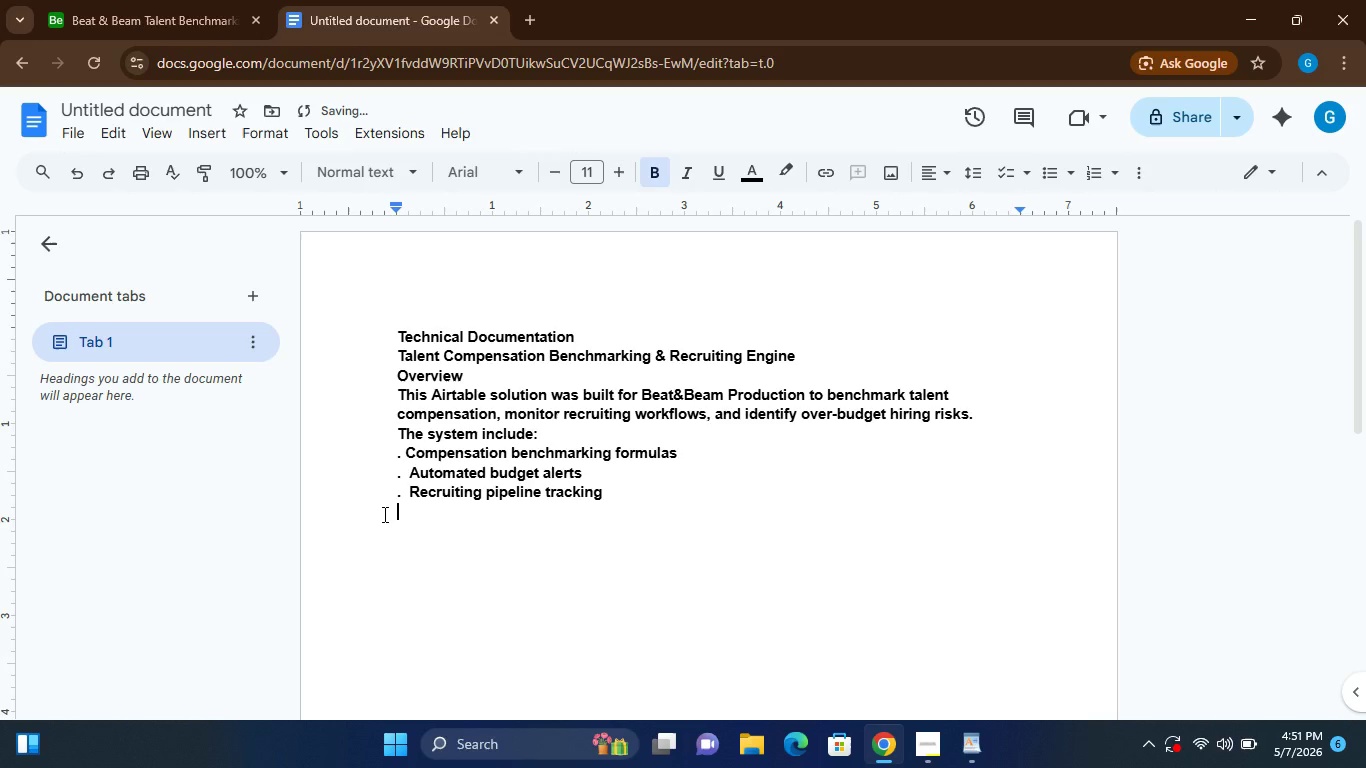 
type(.  Executive dashboards and reporting)
 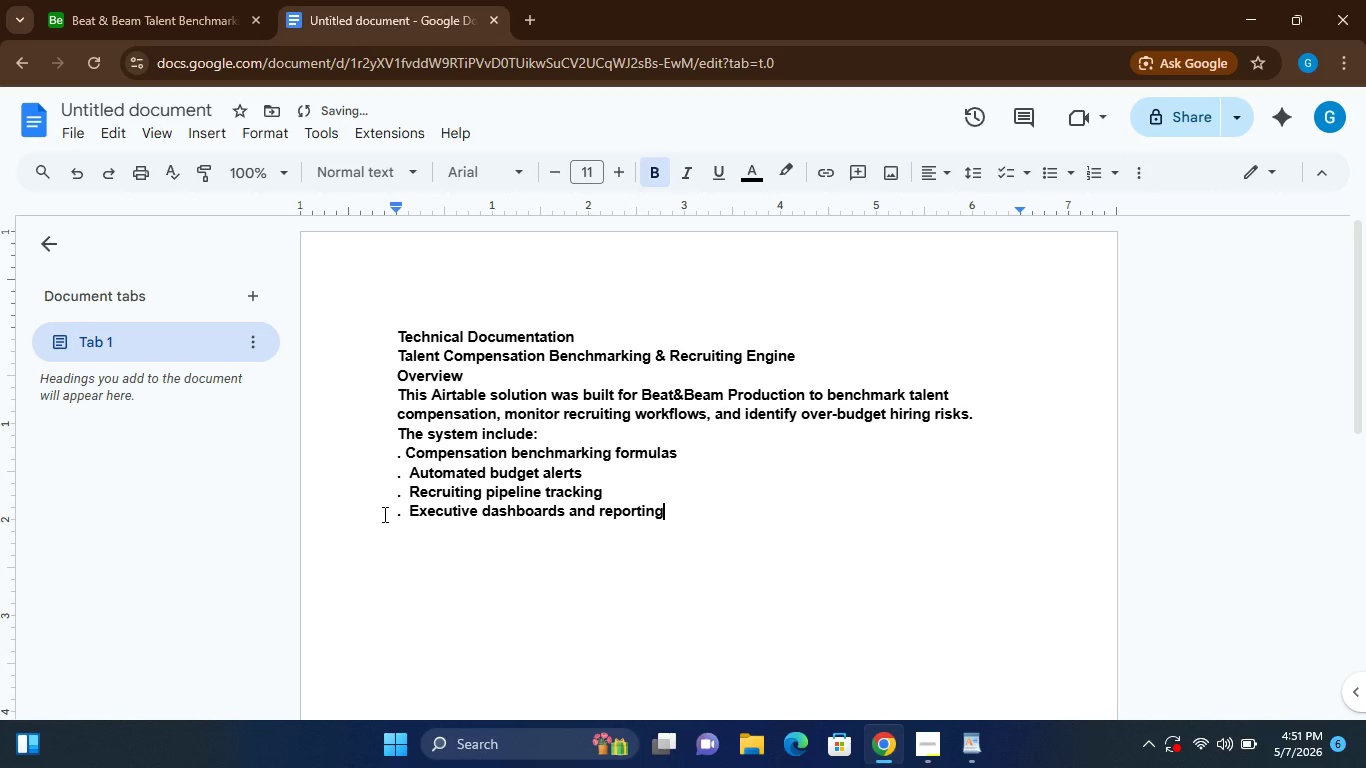 
key(Enter)
 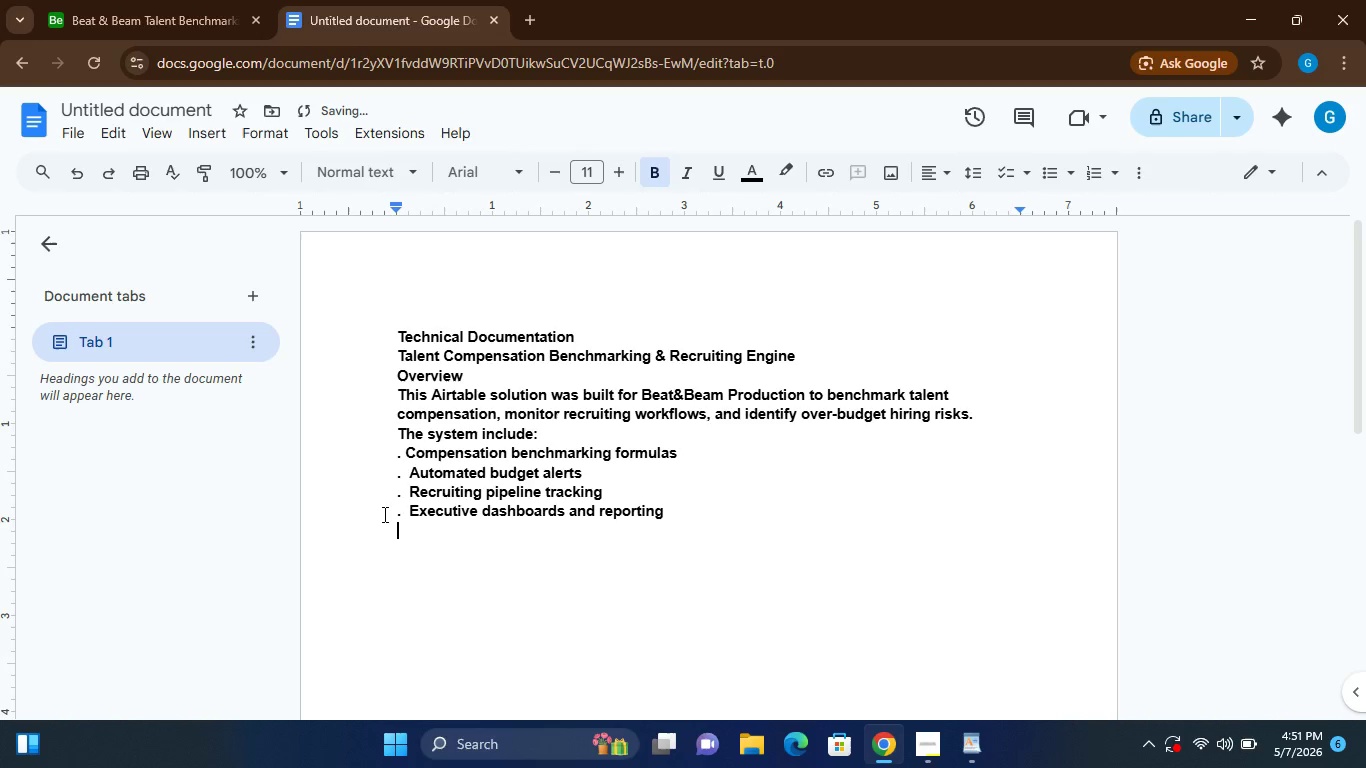 
type(Key Formulas)
 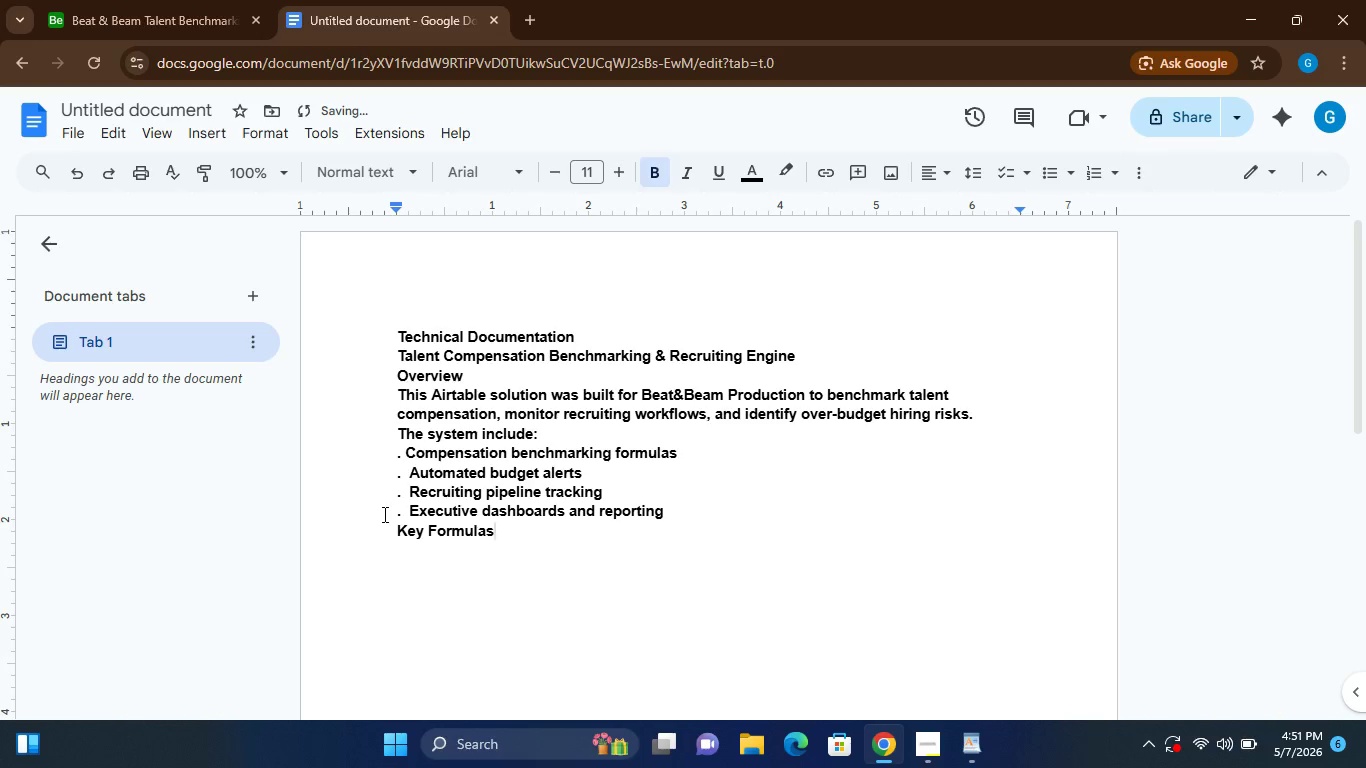 
key(Enter)
 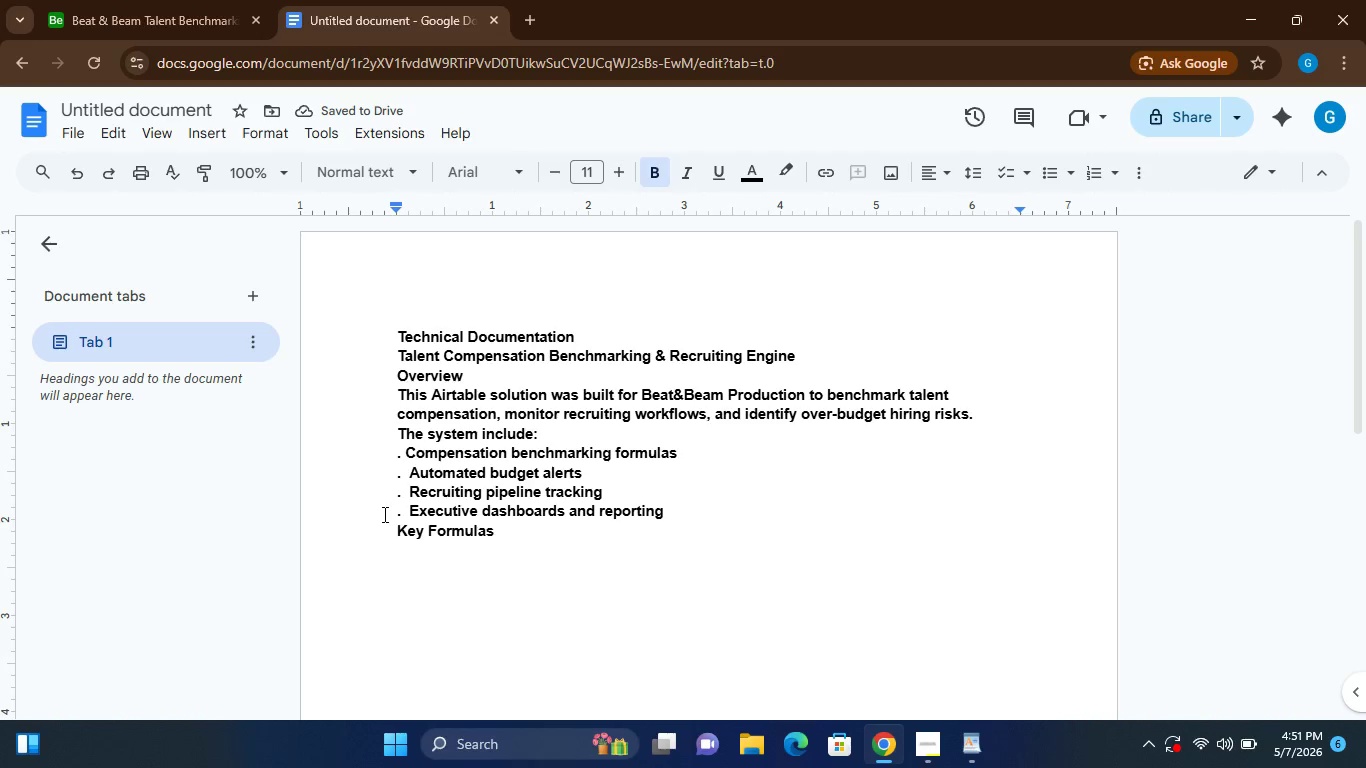 
key(1)
 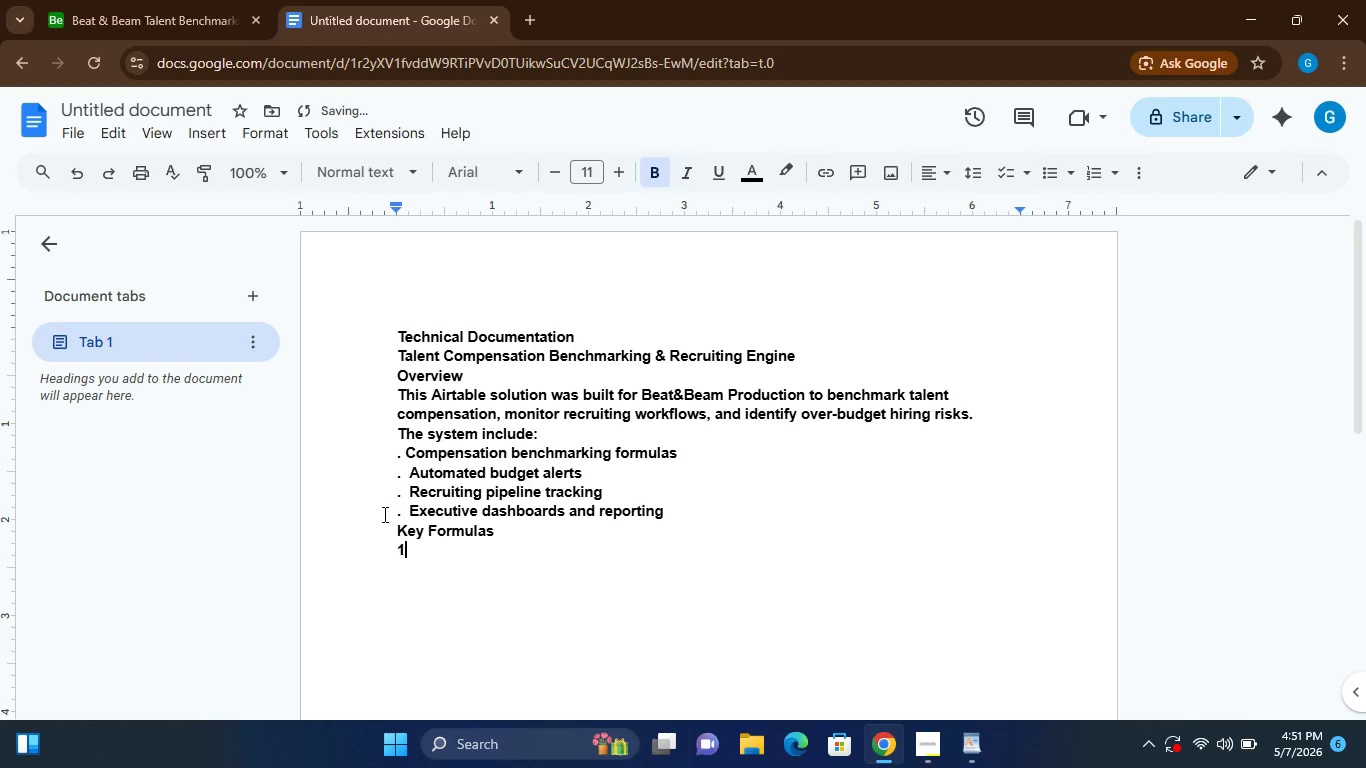 
key(Period)
 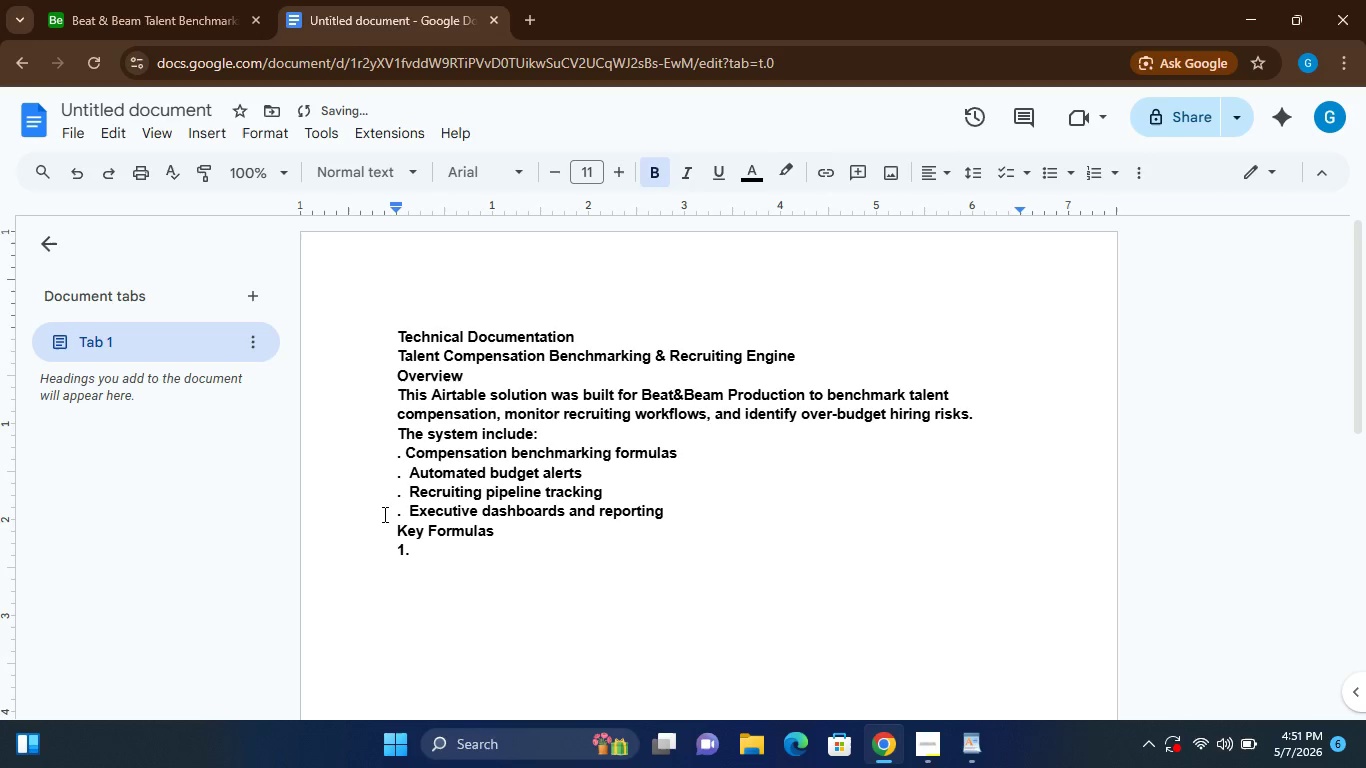 
key(Space)
 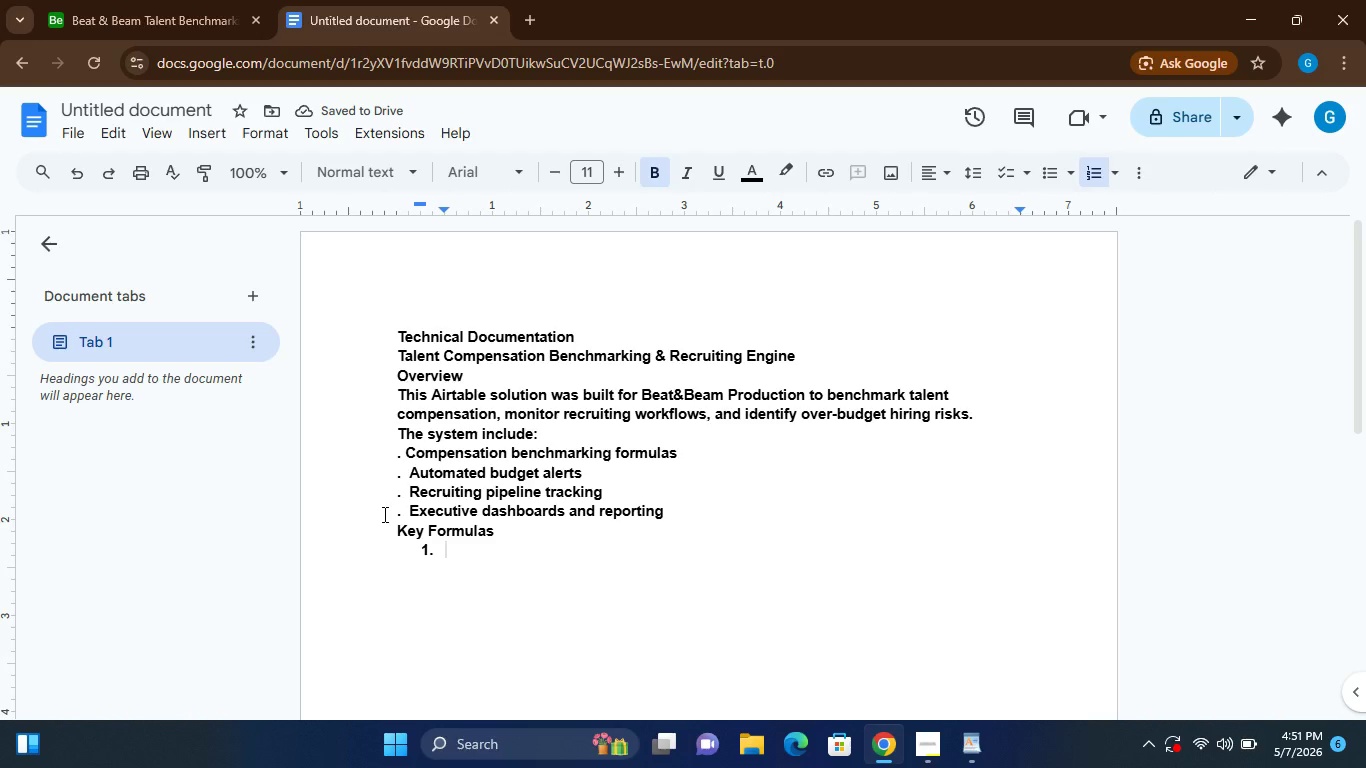 
wait(5.06)
 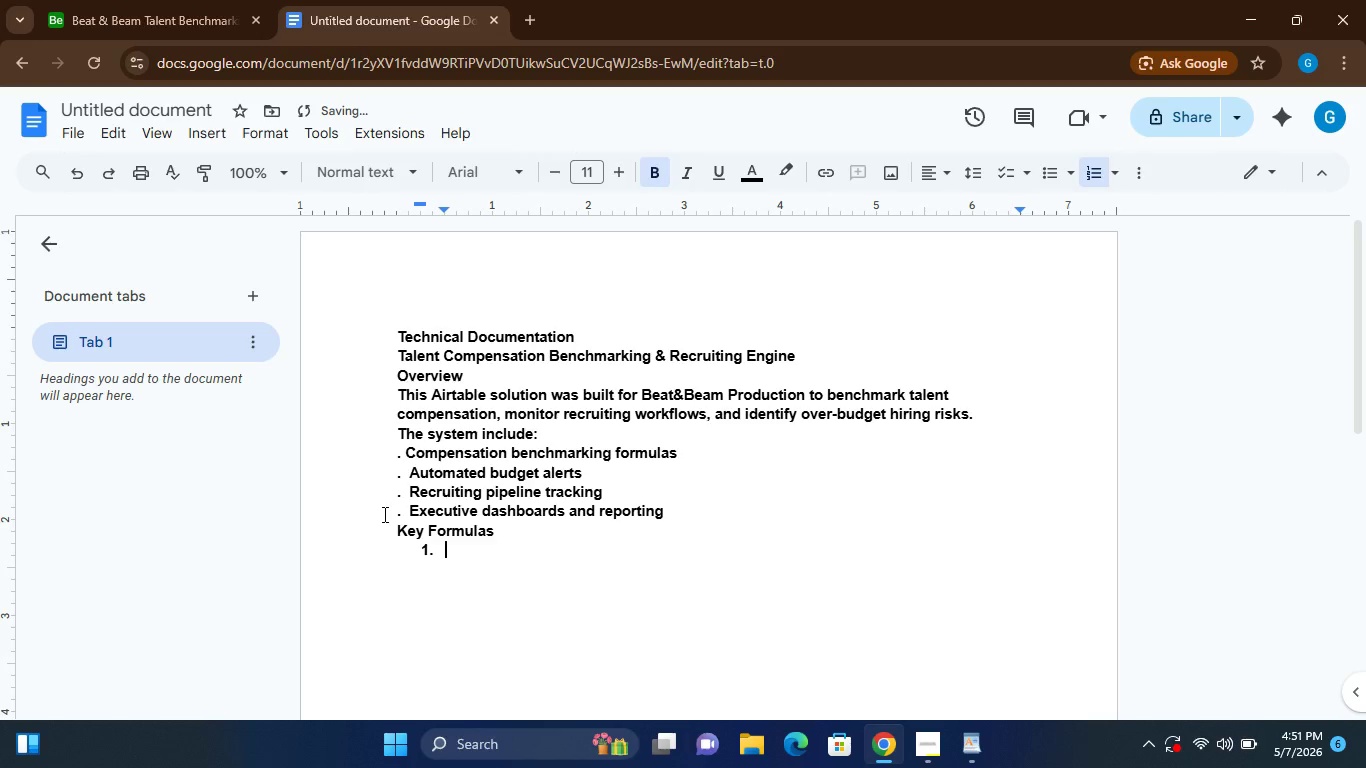 
type(Compa-Ratio Formulas)
key(Backspace)
 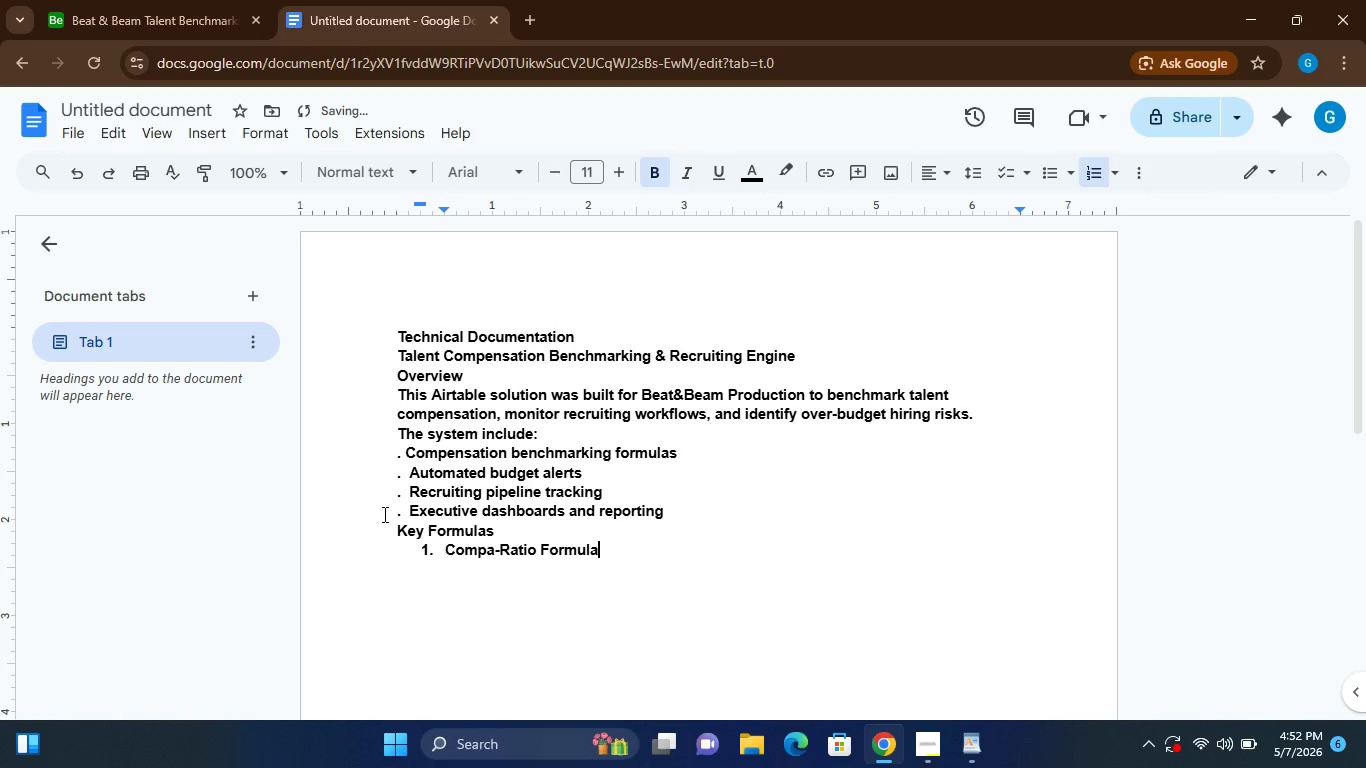 
key(Enter)
 